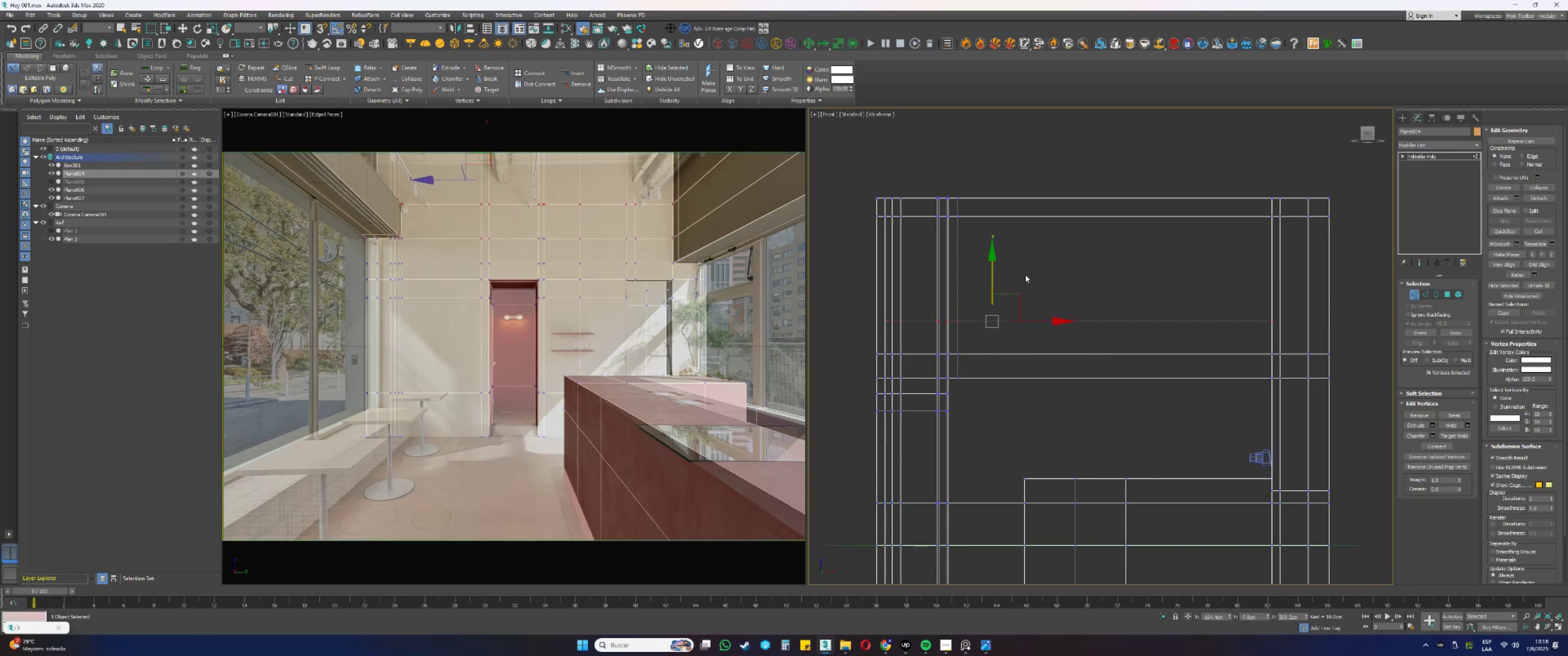 
left_click_drag(start_coordinate=[1362, 229], to_coordinate=[855, 162])
 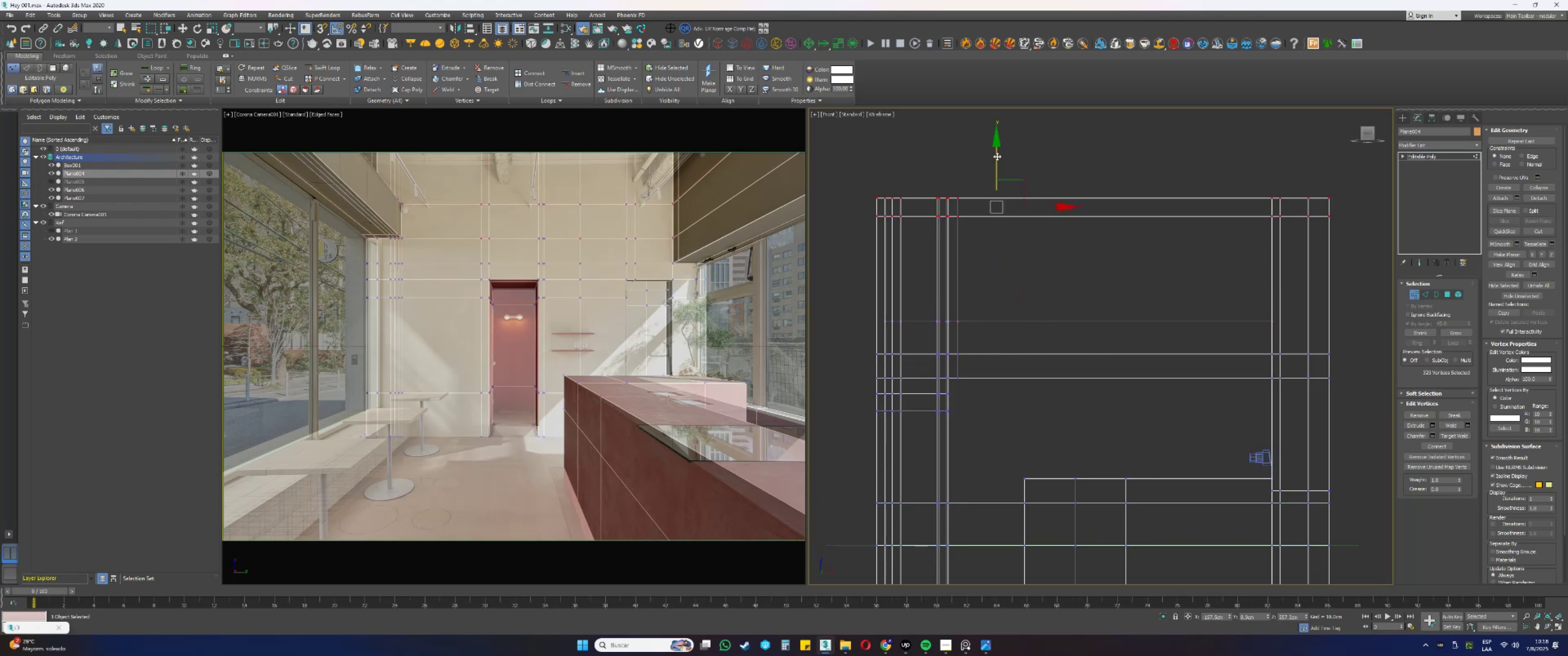 
left_click_drag(start_coordinate=[996, 156], to_coordinate=[991, 221])
 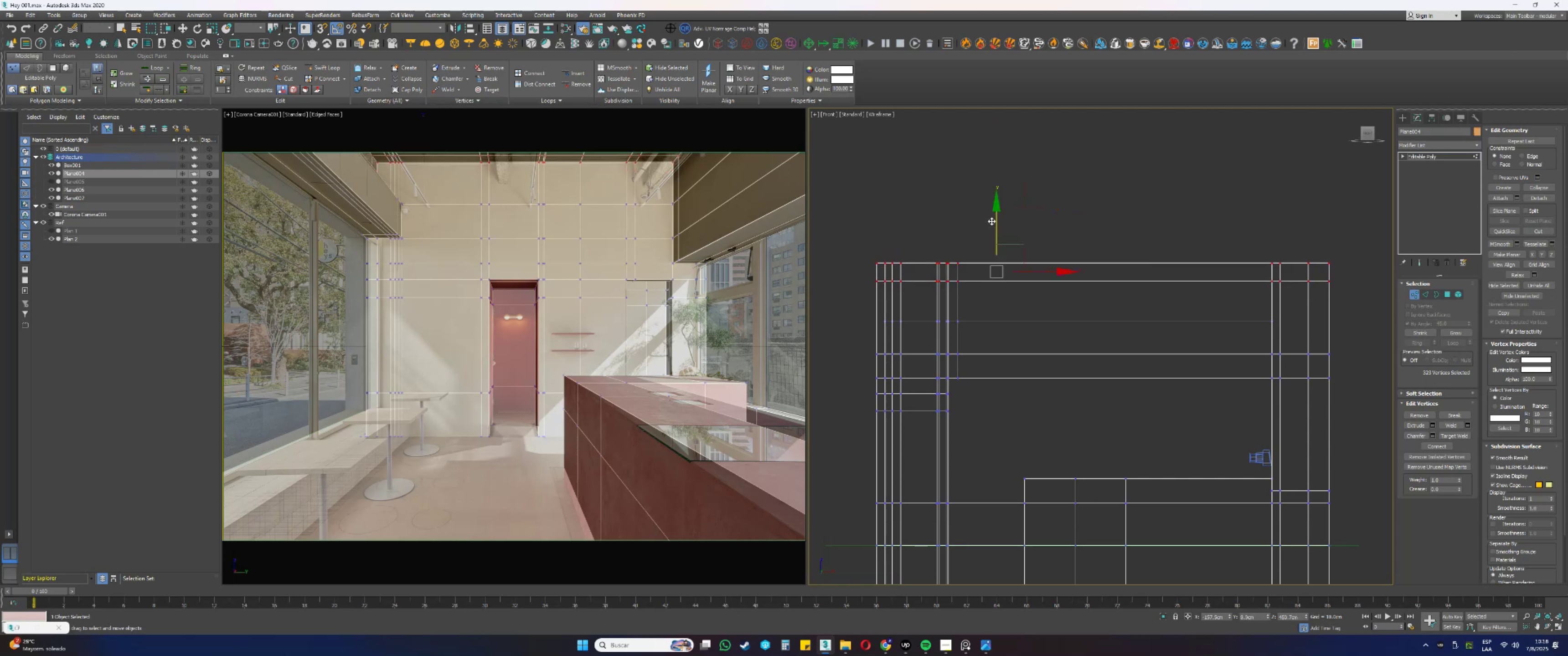 
key(1)
 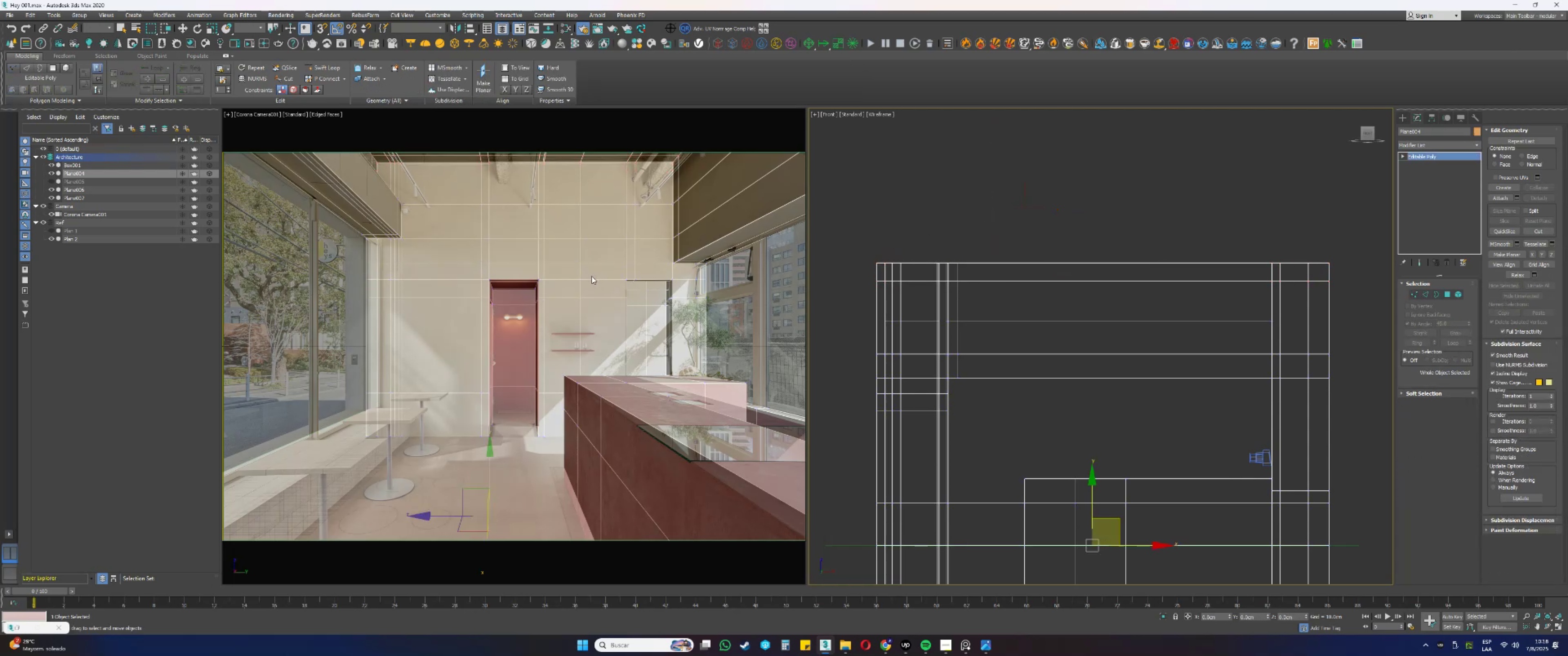 
key(F3)
 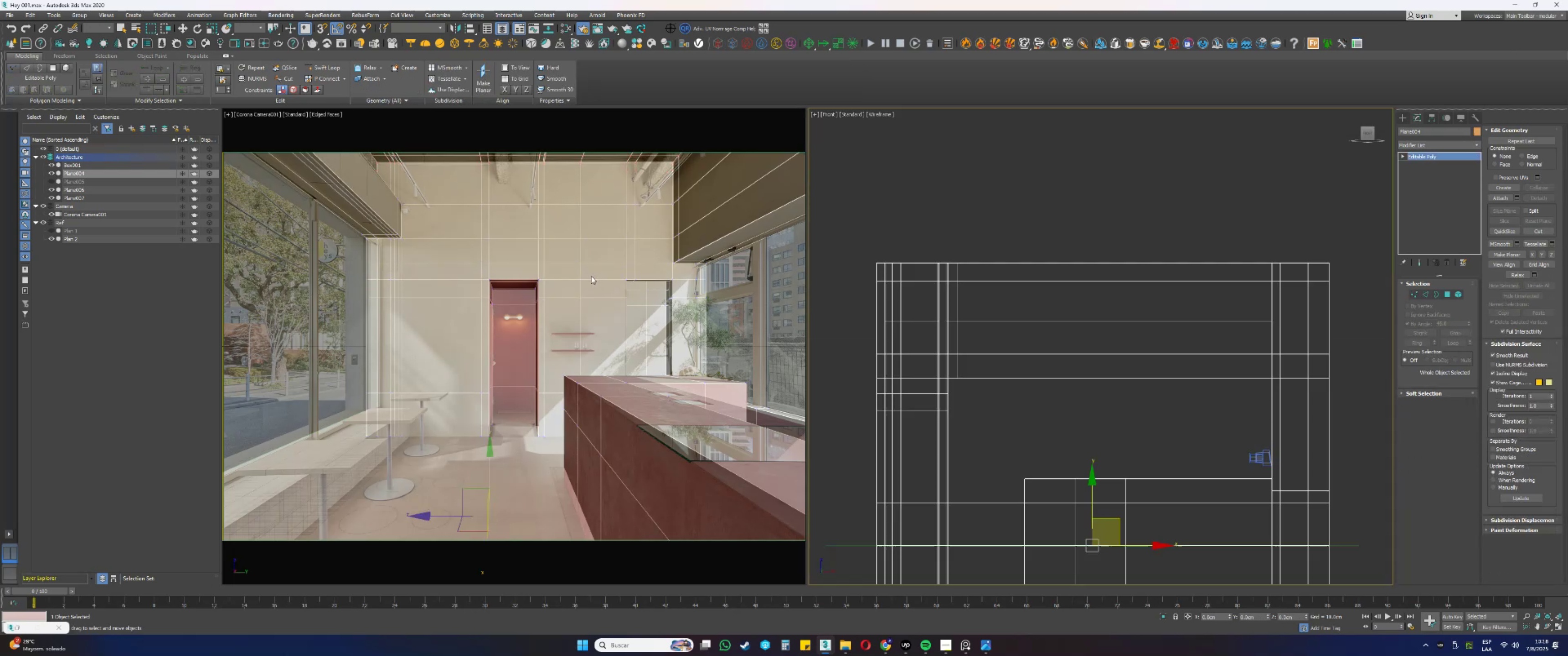 
key(F3)
 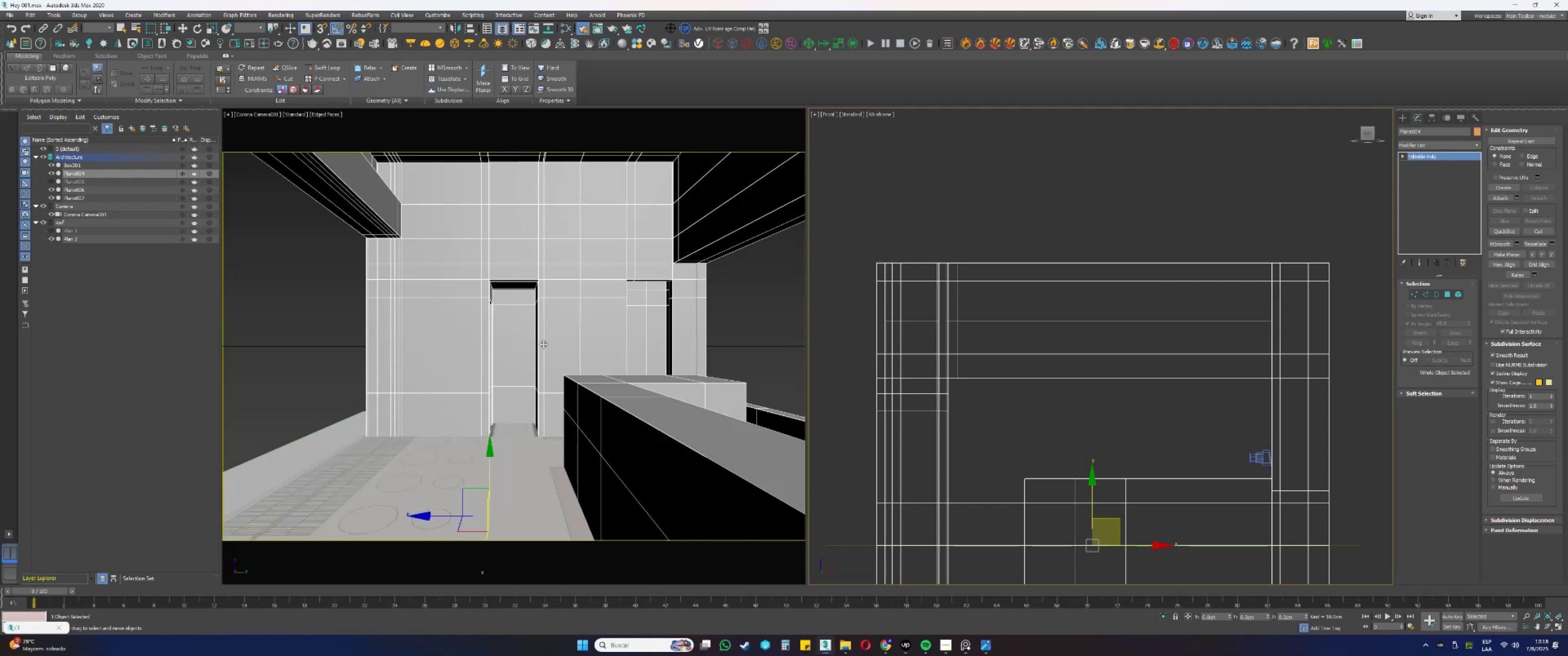 
key(Alt+AltLeft)
 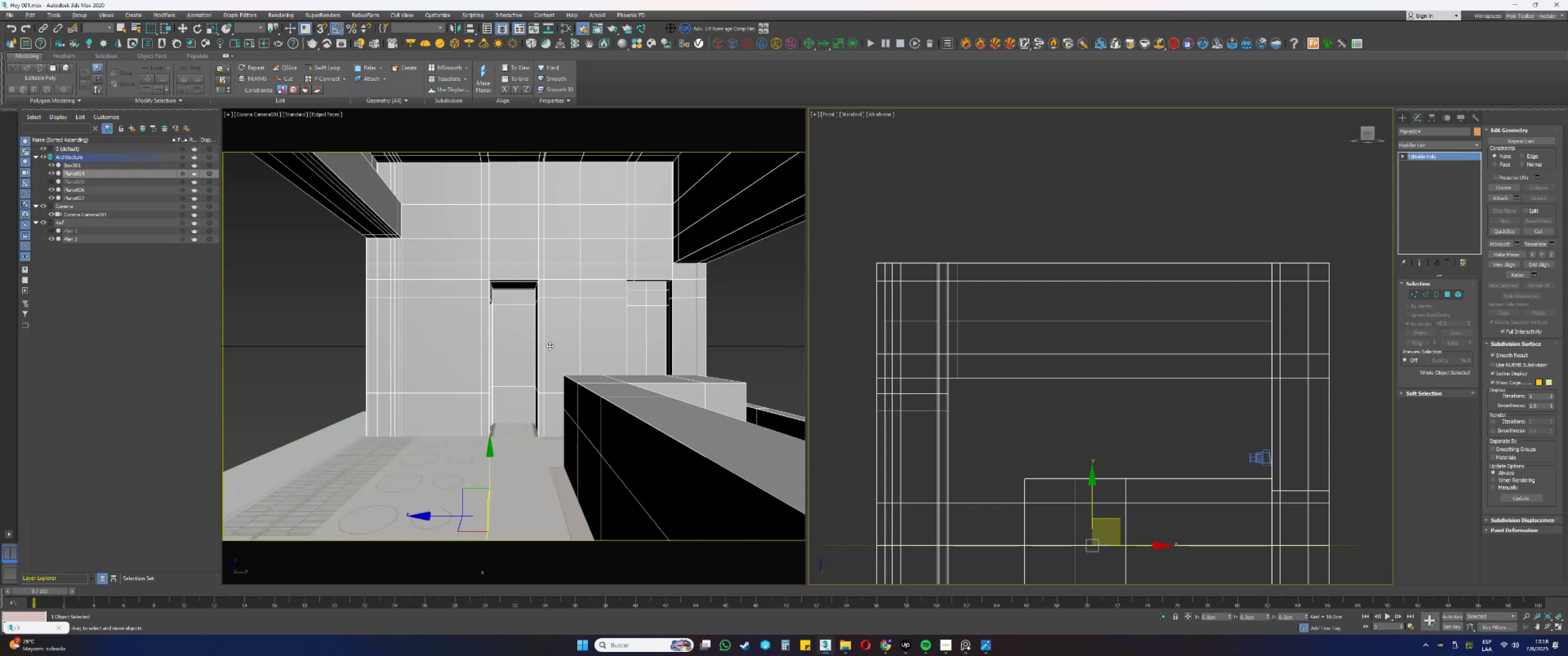 
key(Alt+Tab)
 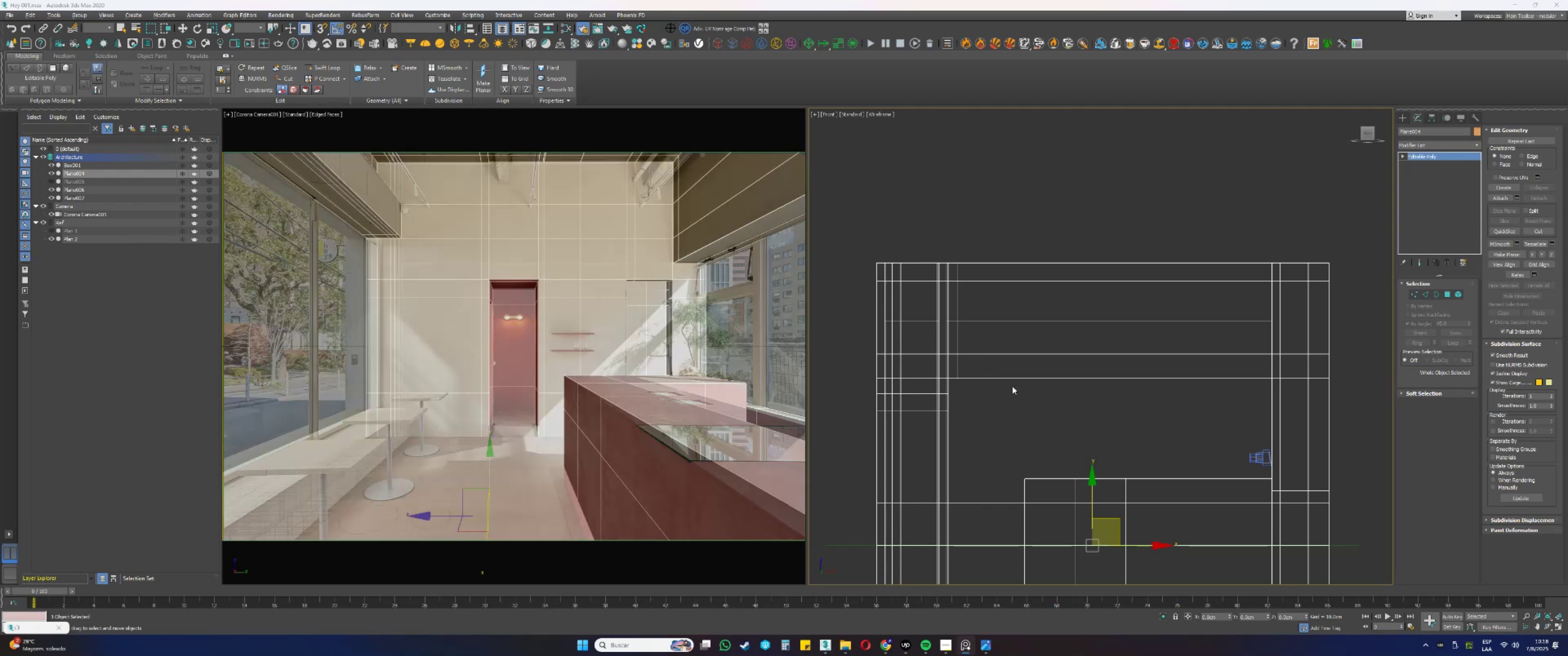 
wait(13.13)
 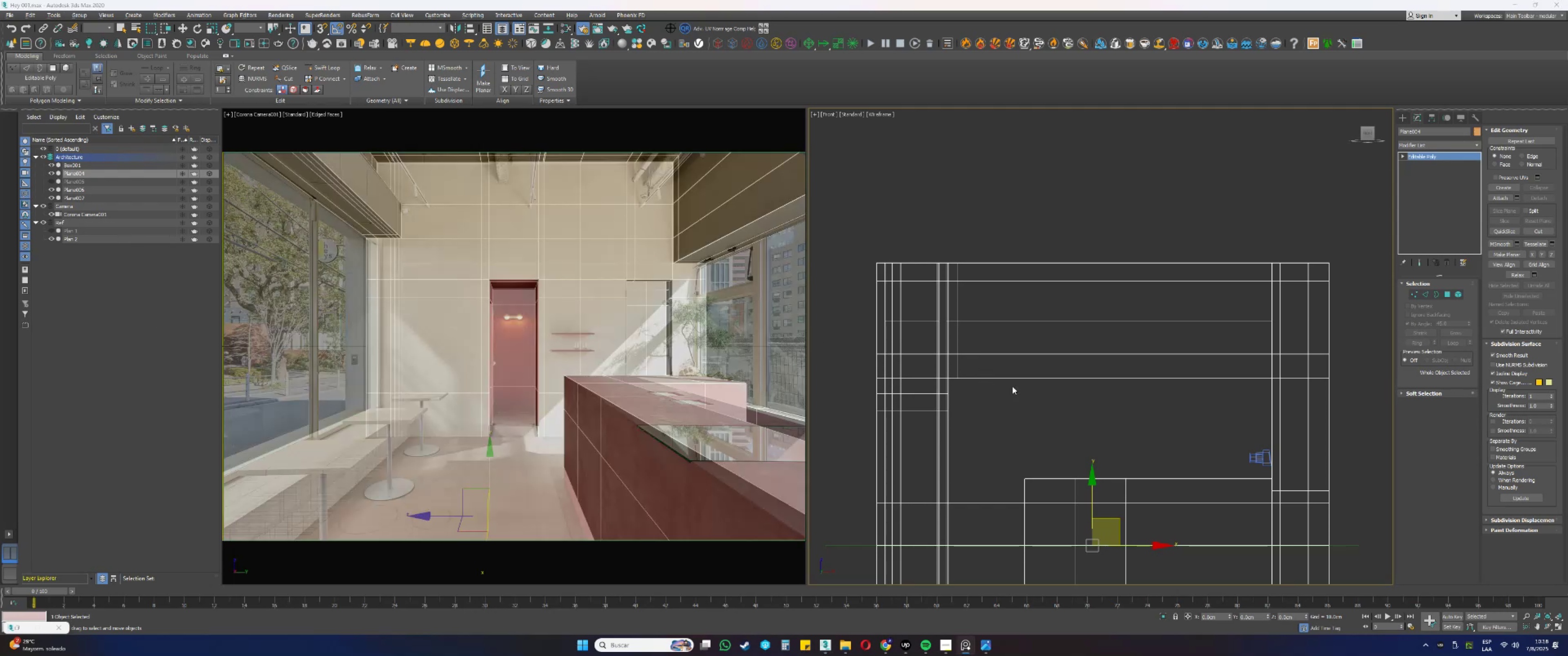 
key(F3)
 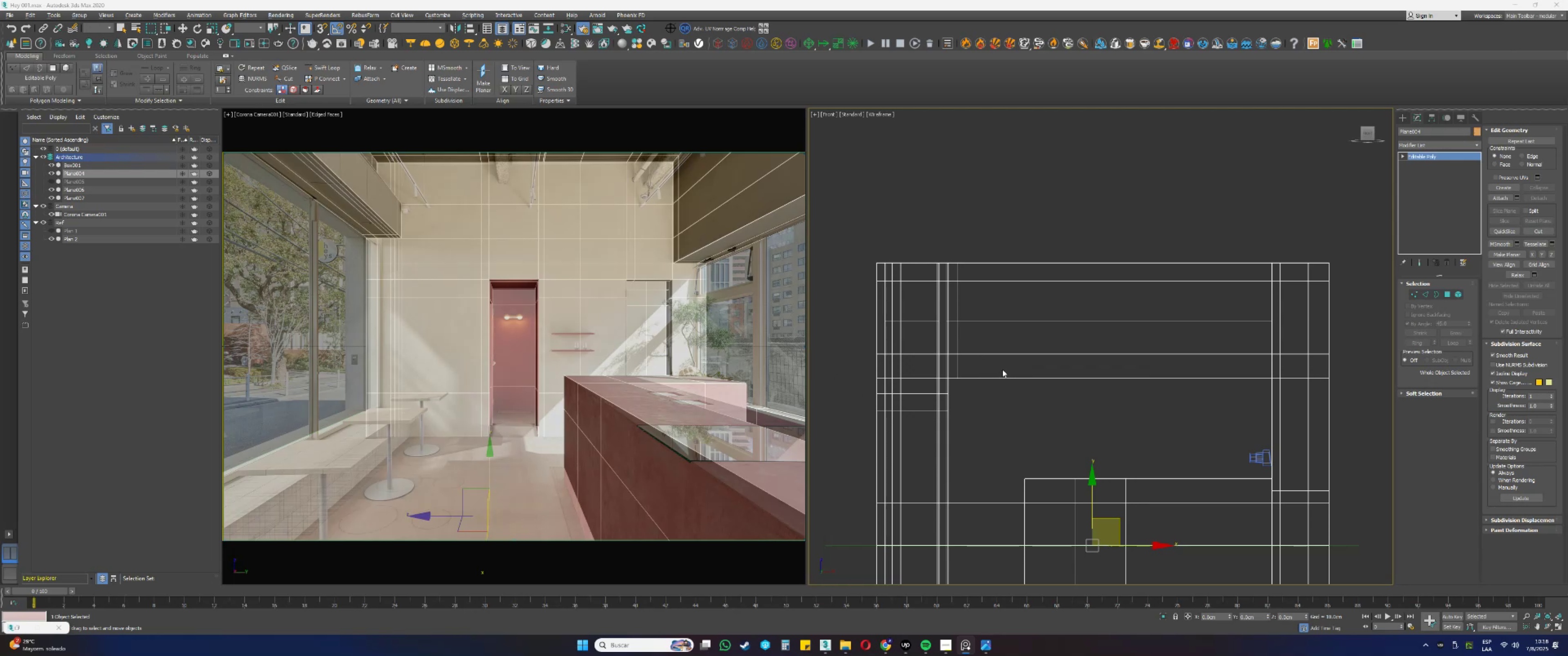 
key(F3)
 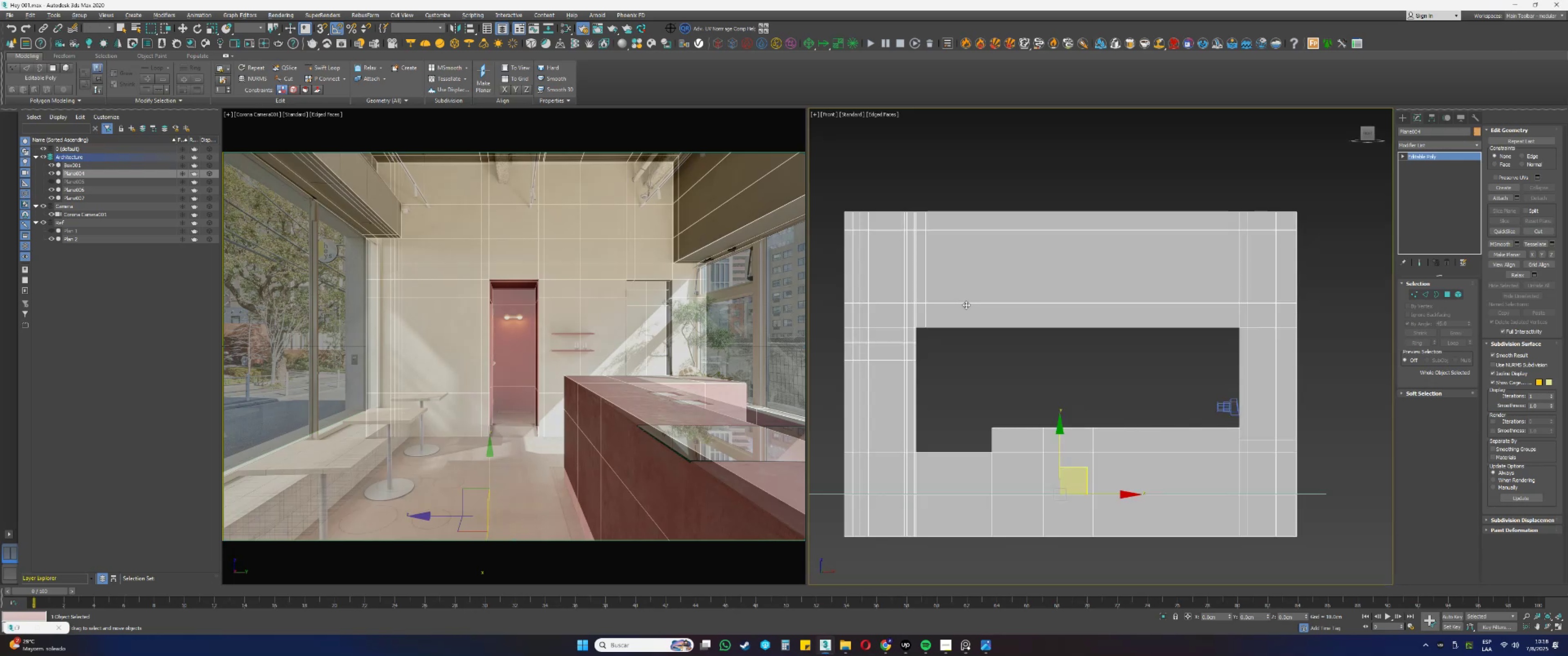 
scroll: coordinate [988, 324], scroll_direction: down, amount: 2.0
 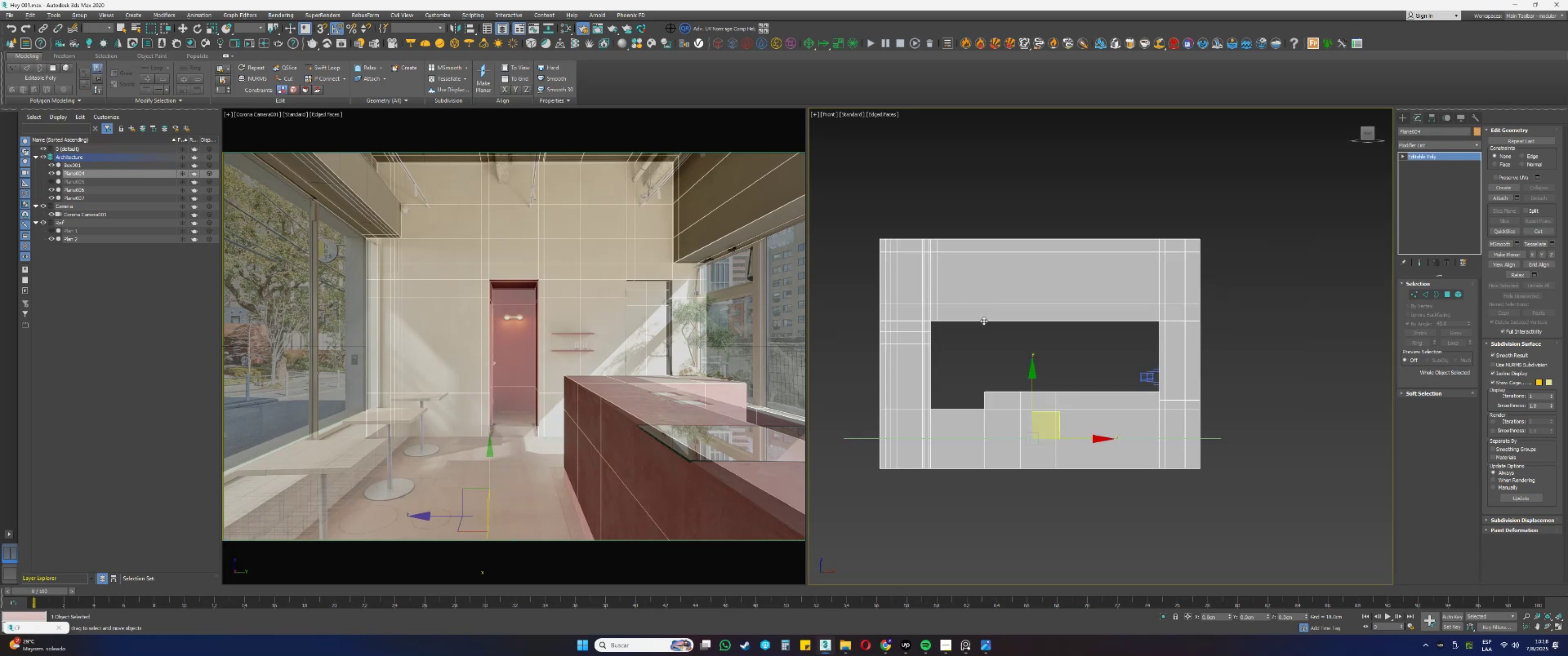 
hold_key(key=AltLeft, duration=0.32)
 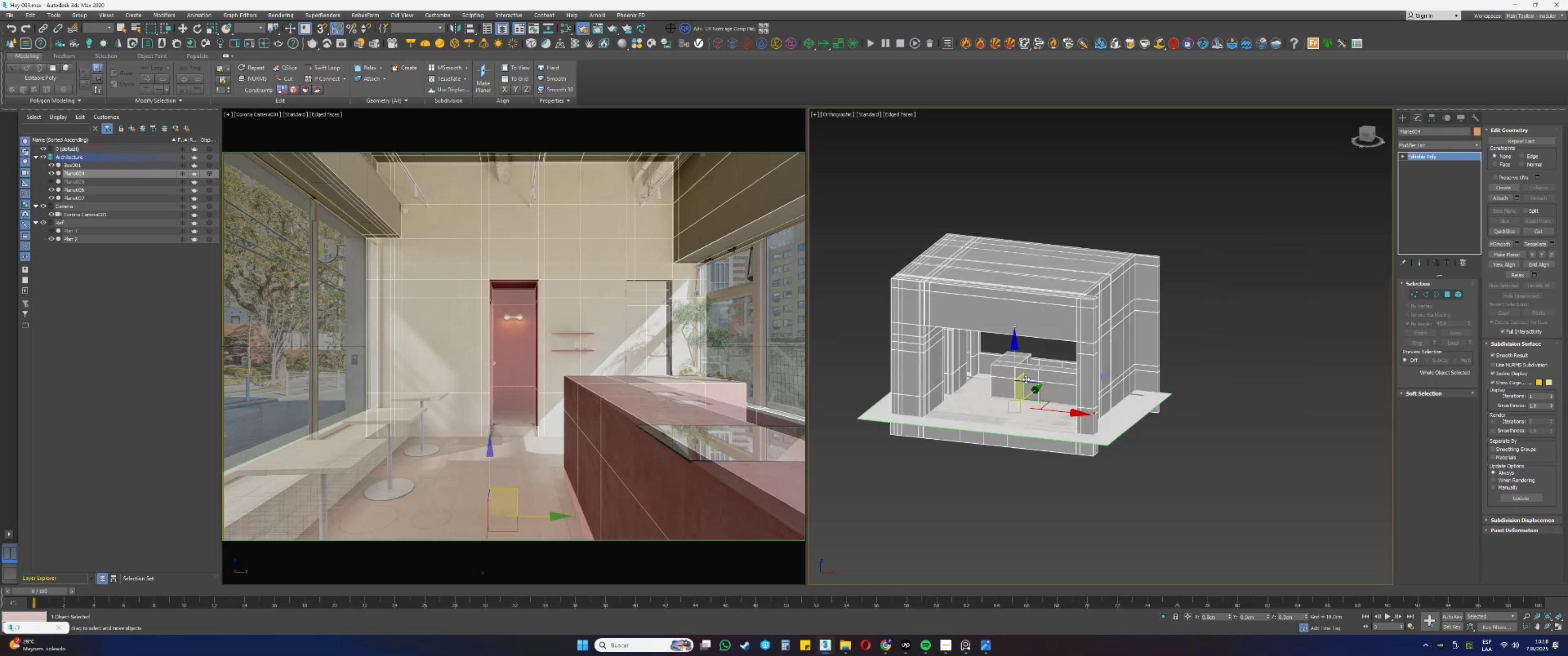 
key(Alt+AltLeft)
 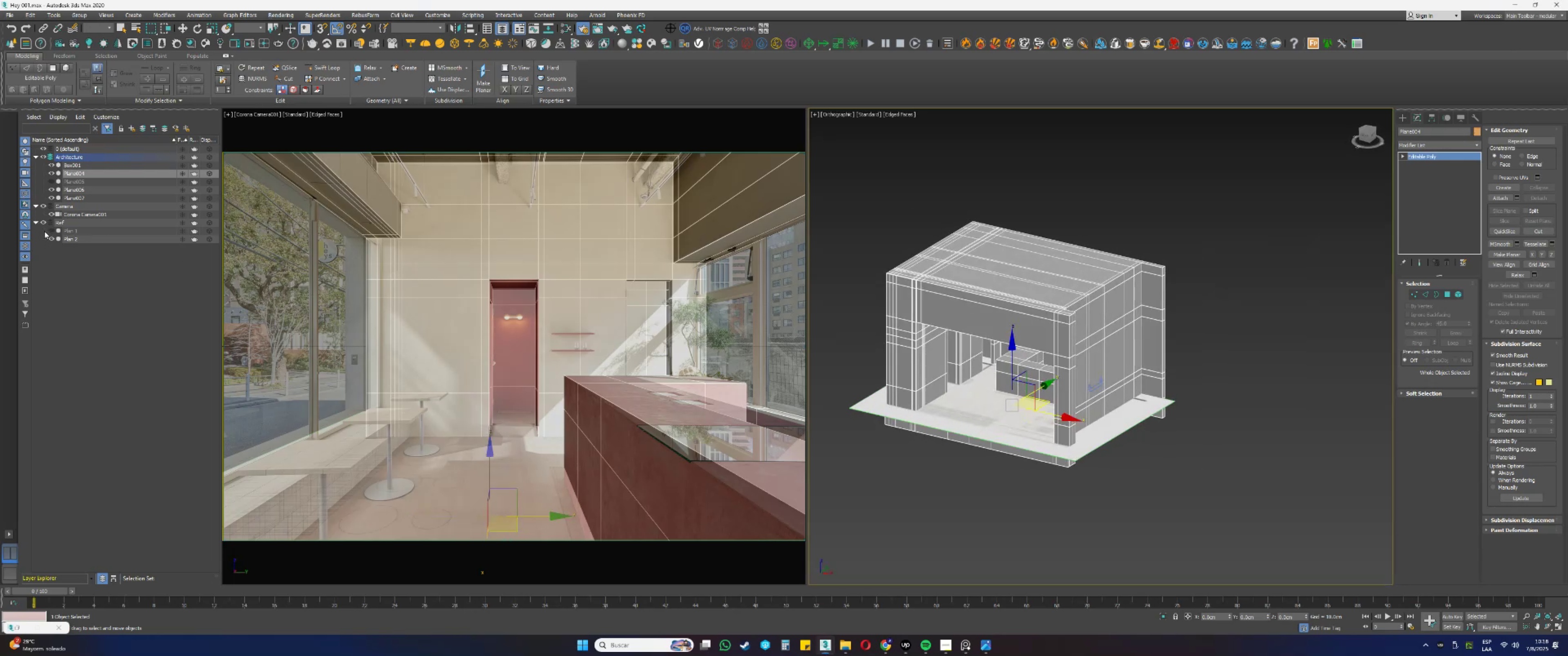 
left_click([44, 224])
 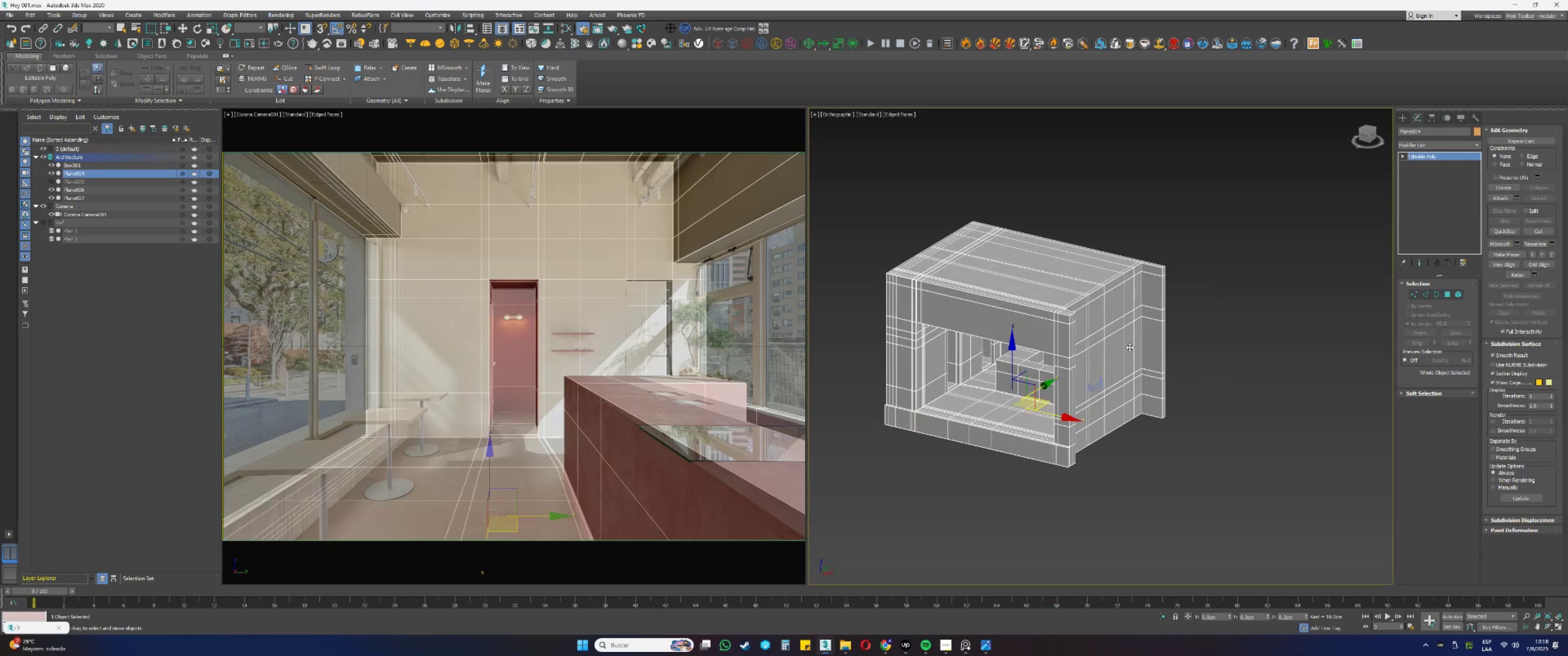 
key(Alt+AltLeft)
 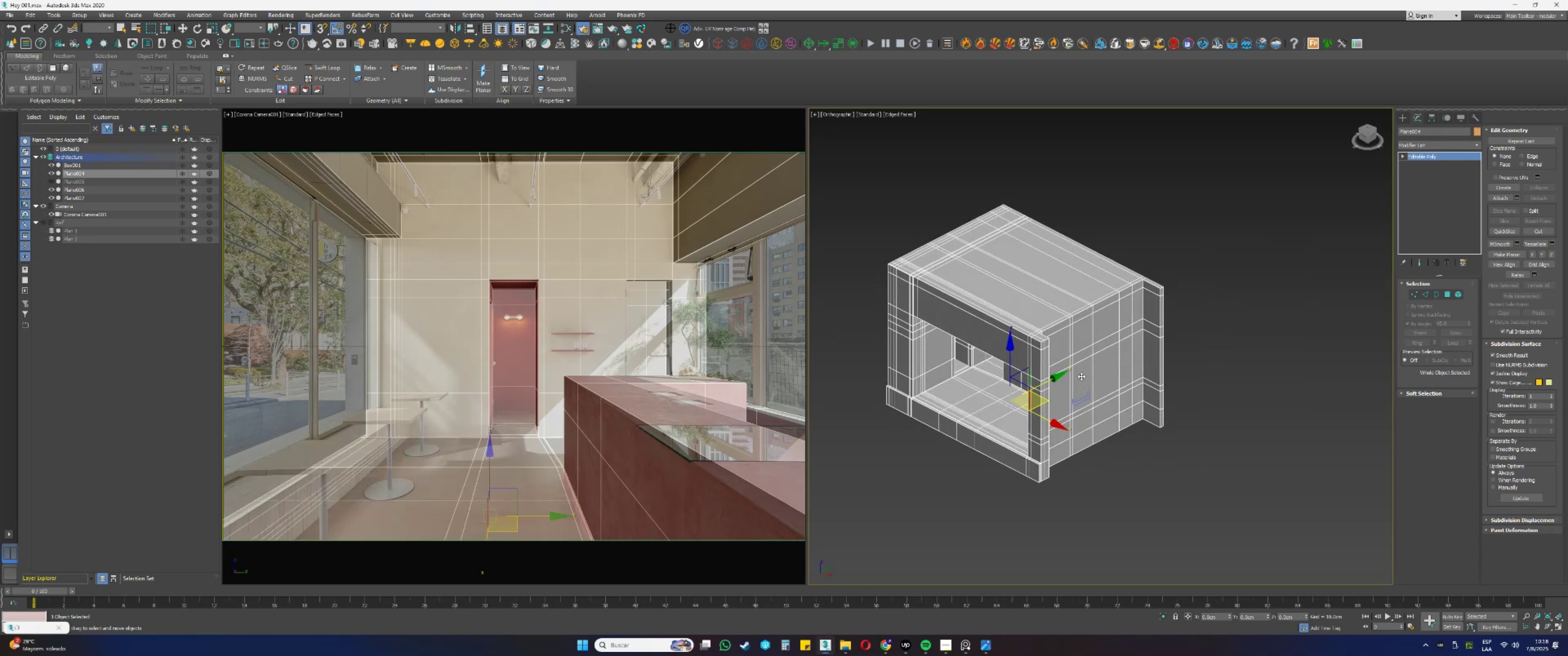 
key(F4)
 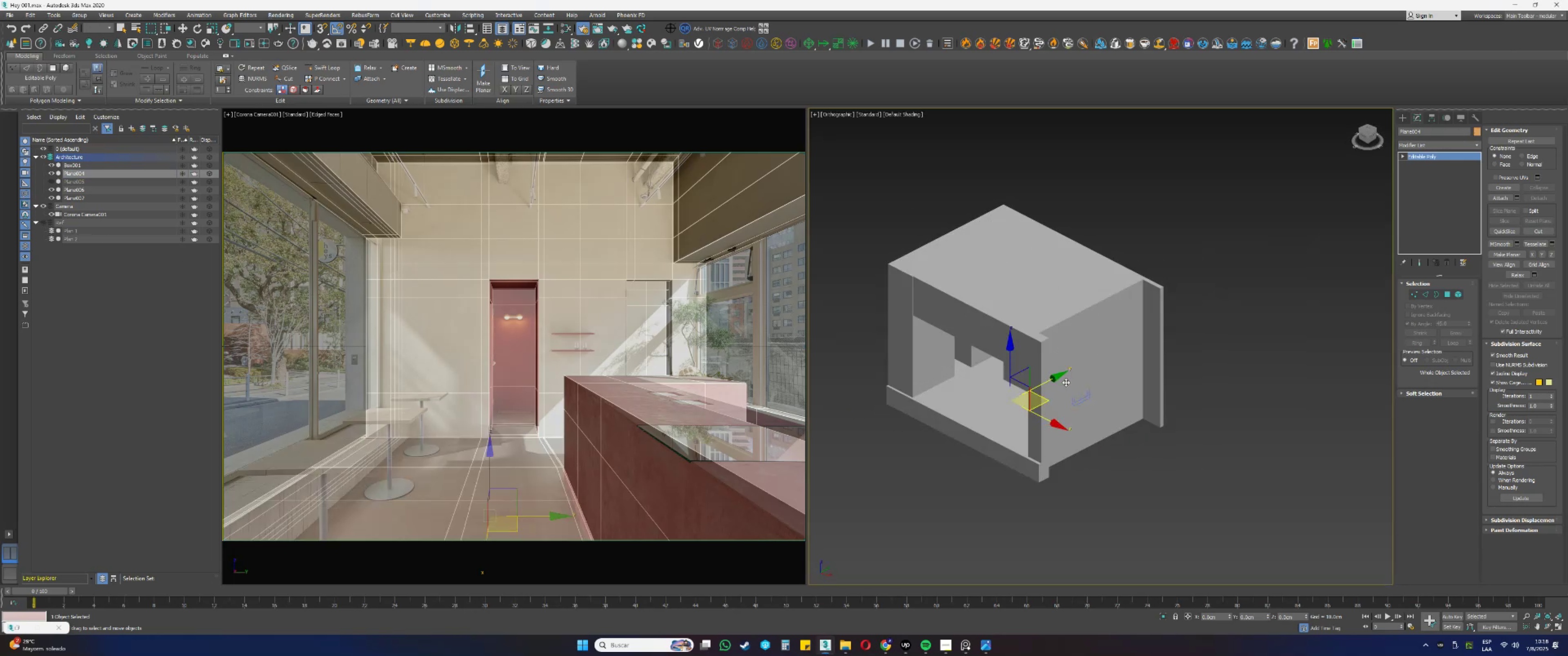 
scroll: coordinate [1054, 395], scroll_direction: up, amount: 1.0
 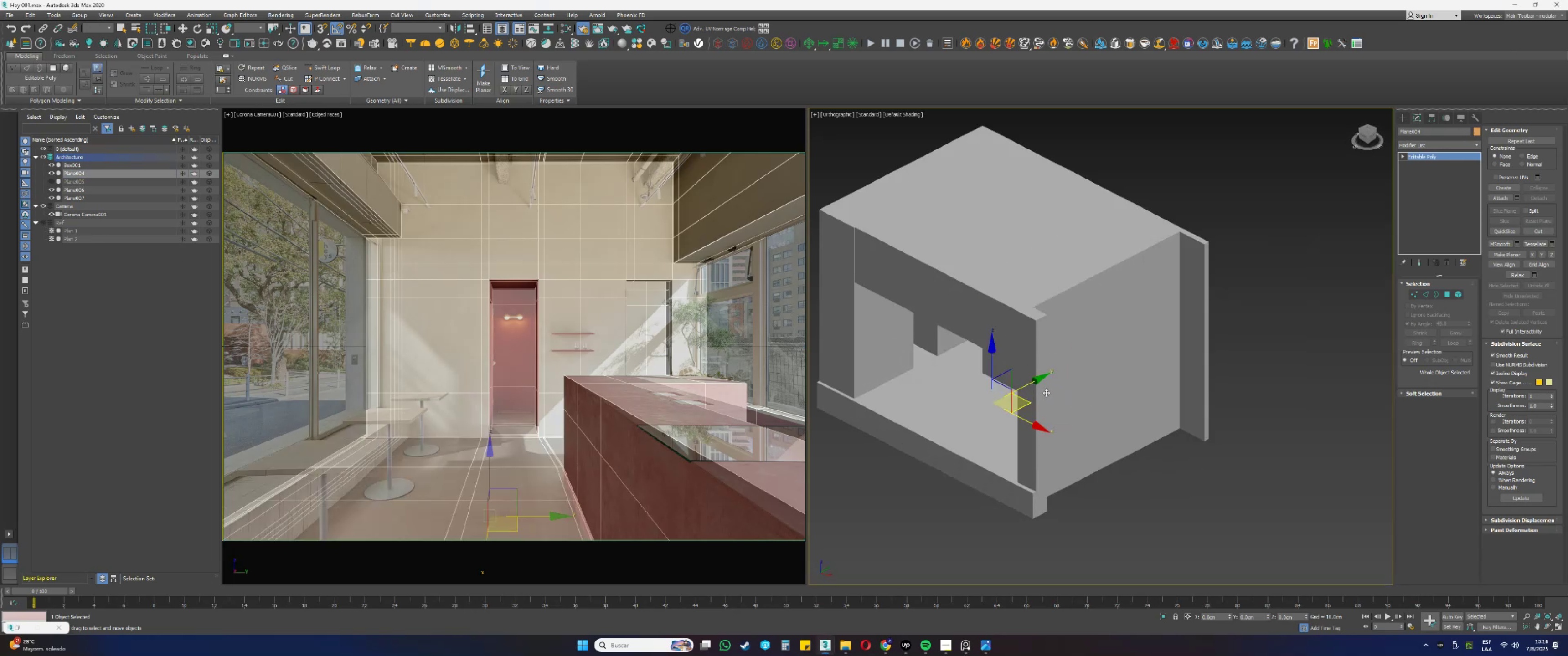 
hold_key(key=AltLeft, duration=1.12)
 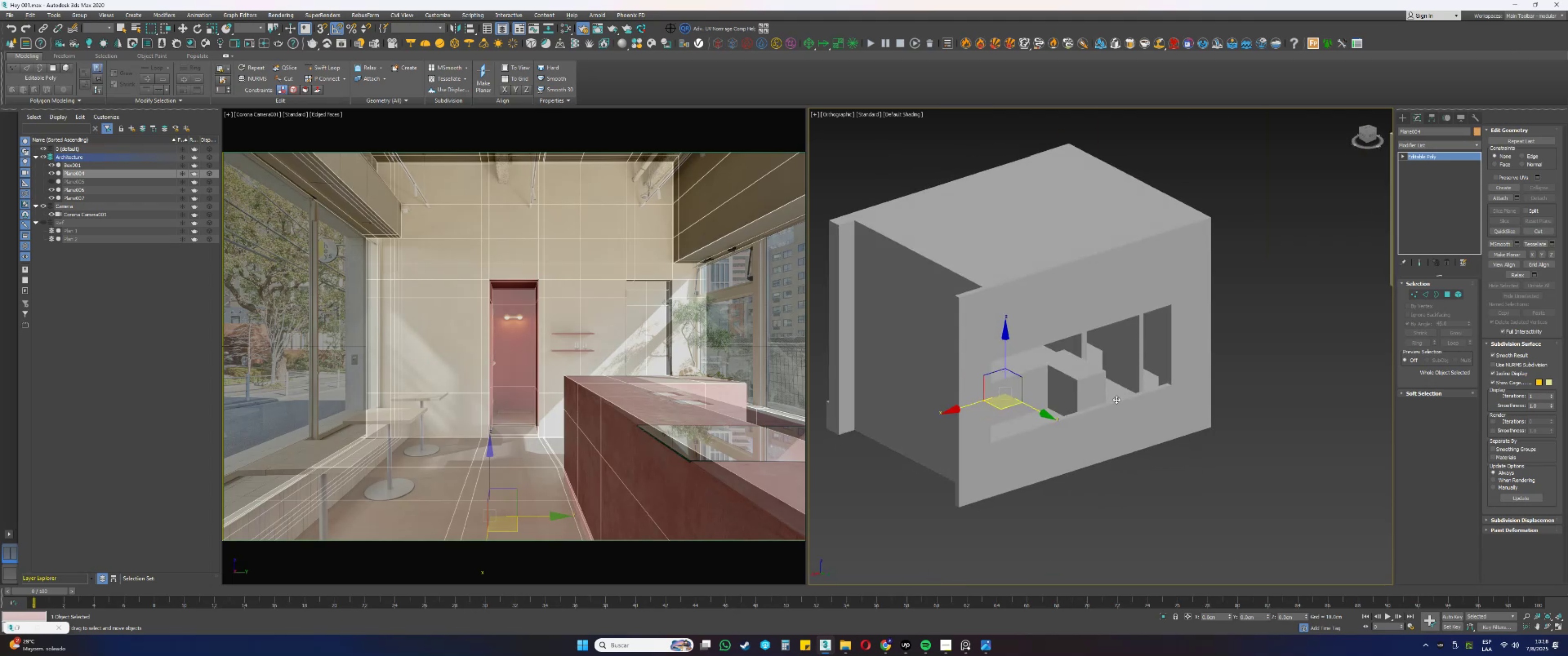 
key(Alt+AltLeft)
 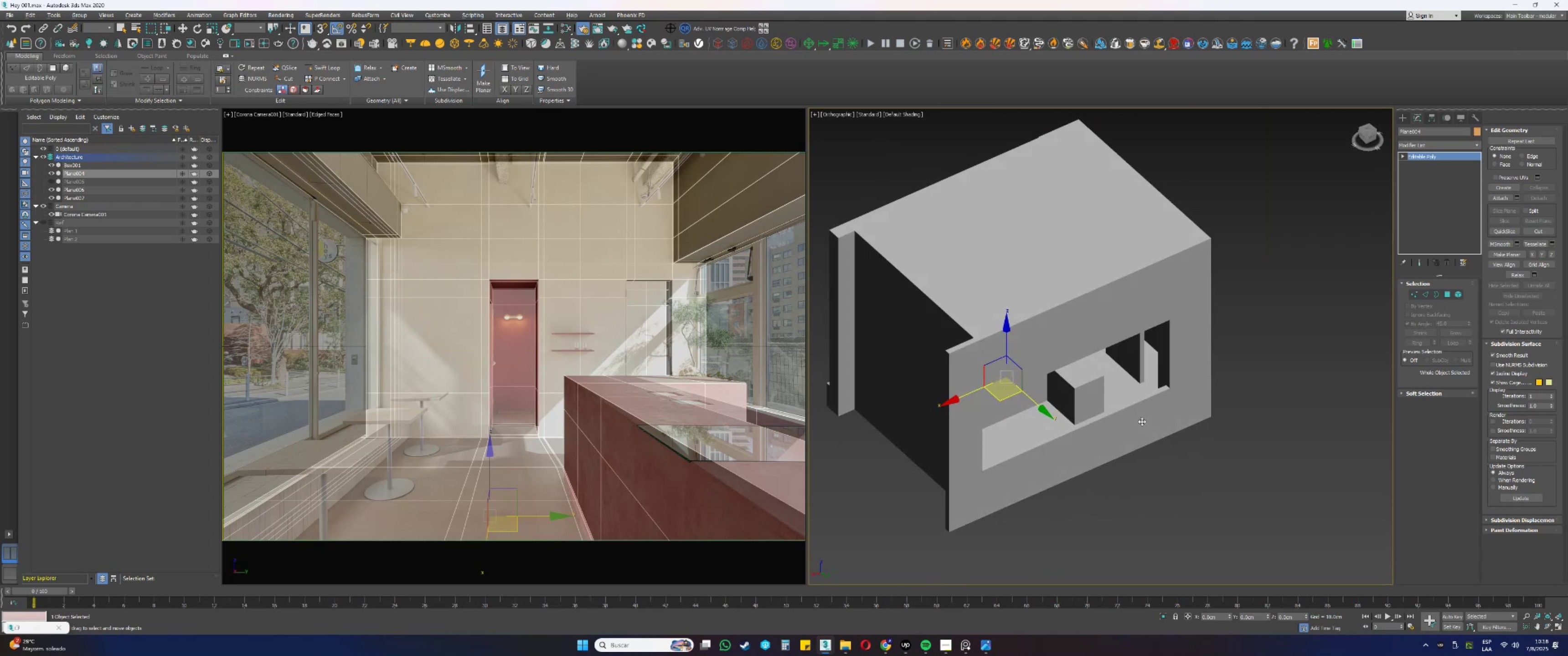 
scroll: coordinate [1138, 392], scroll_direction: up, amount: 3.0
 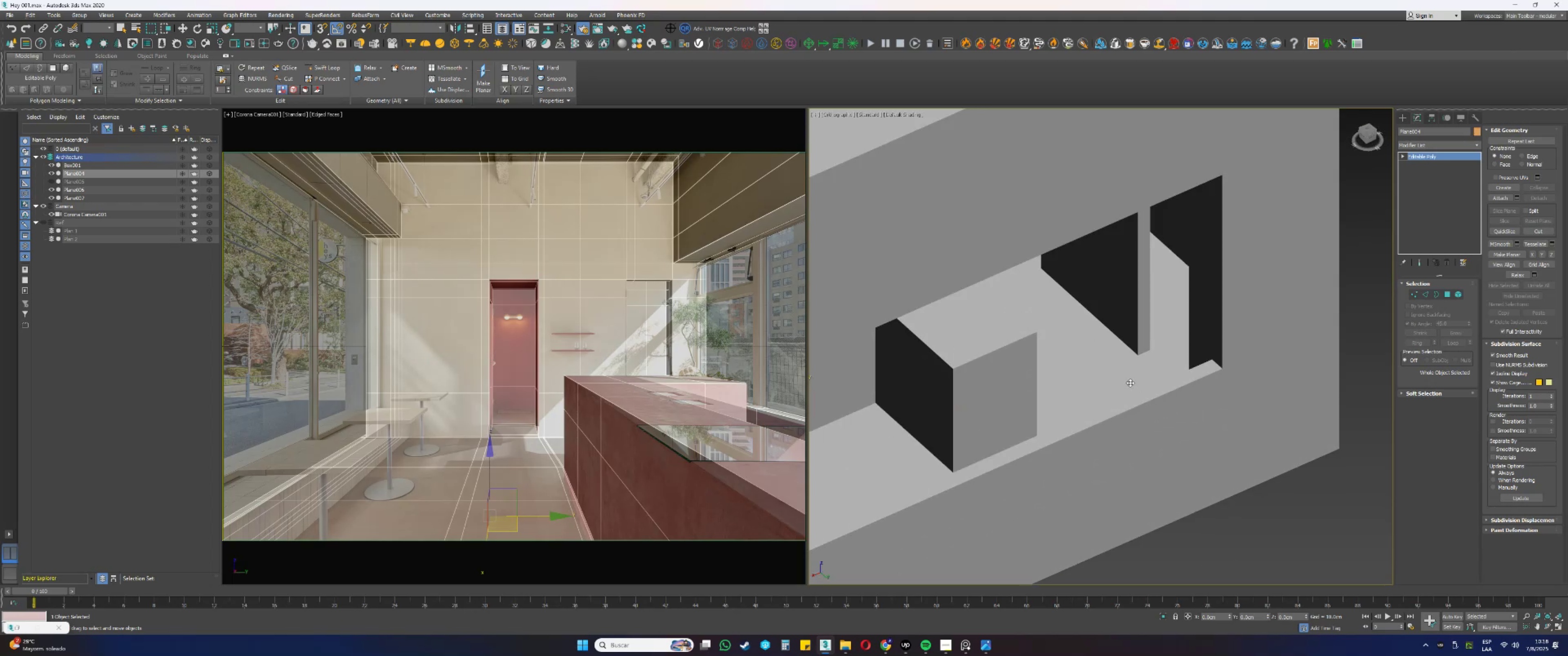 
key(F4)
 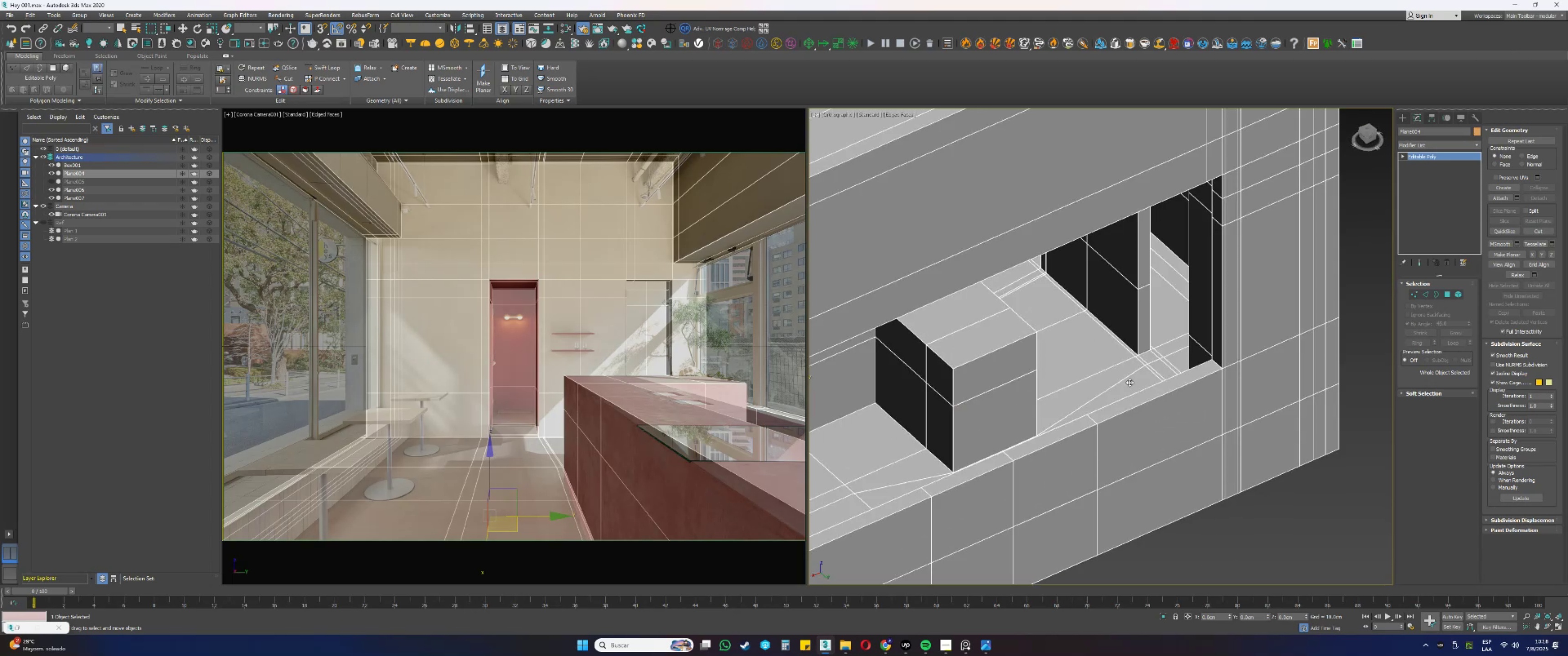 
hold_key(key=AltLeft, duration=0.56)
 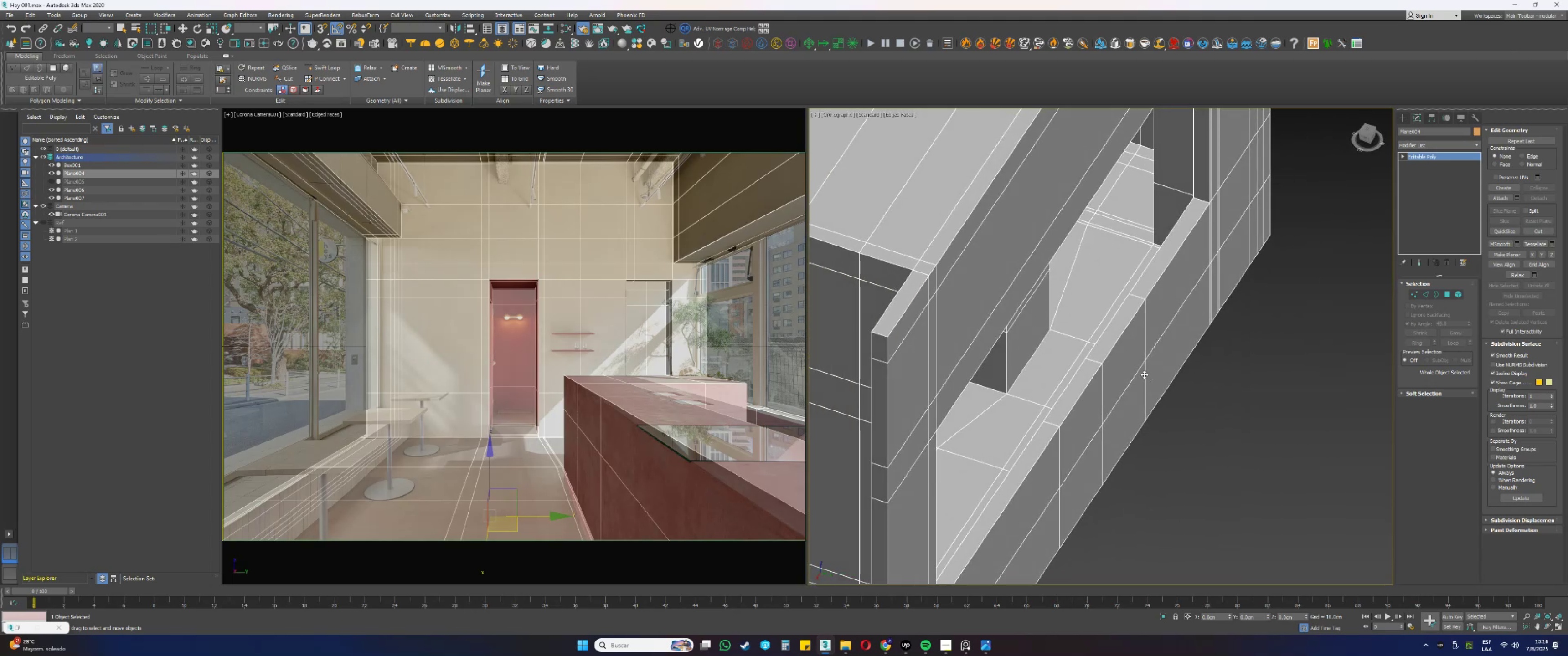 
scroll: coordinate [1142, 371], scroll_direction: down, amount: 1.0
 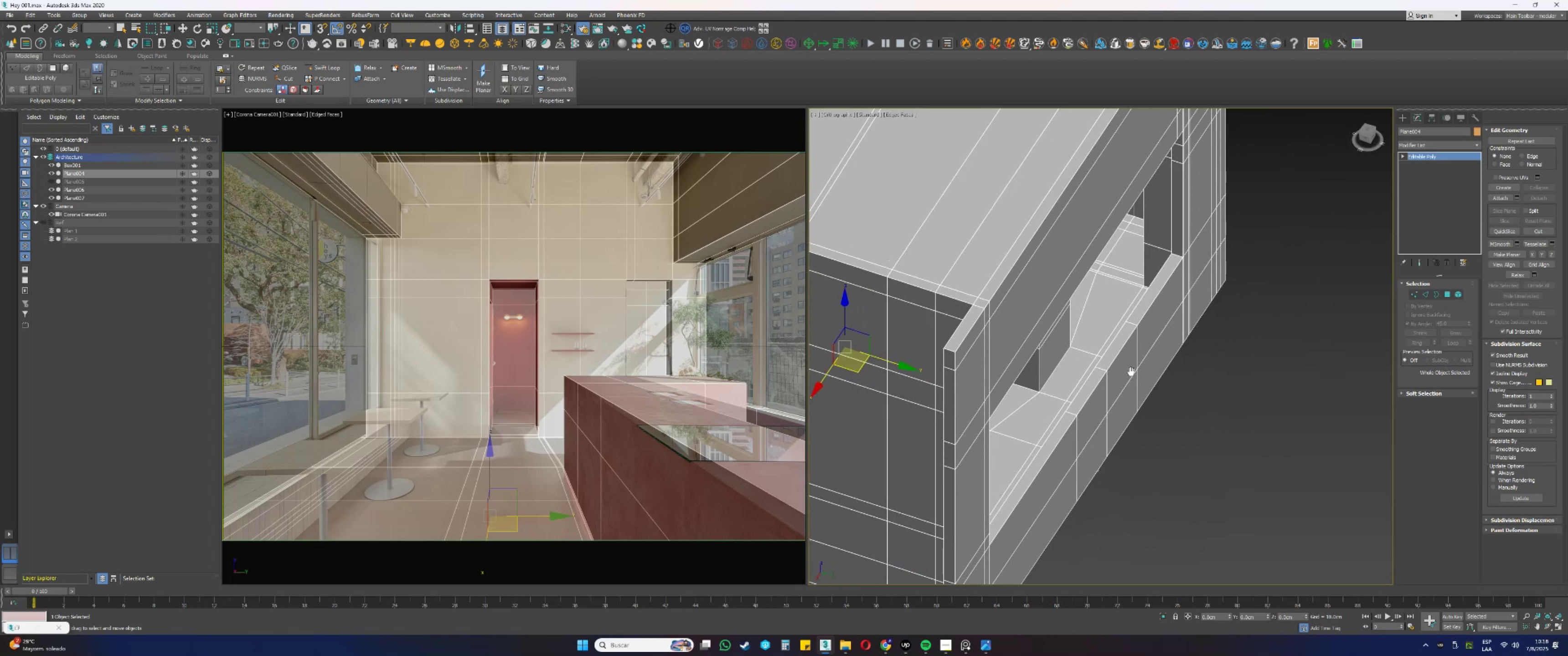 
hold_key(key=AltLeft, duration=1.08)
 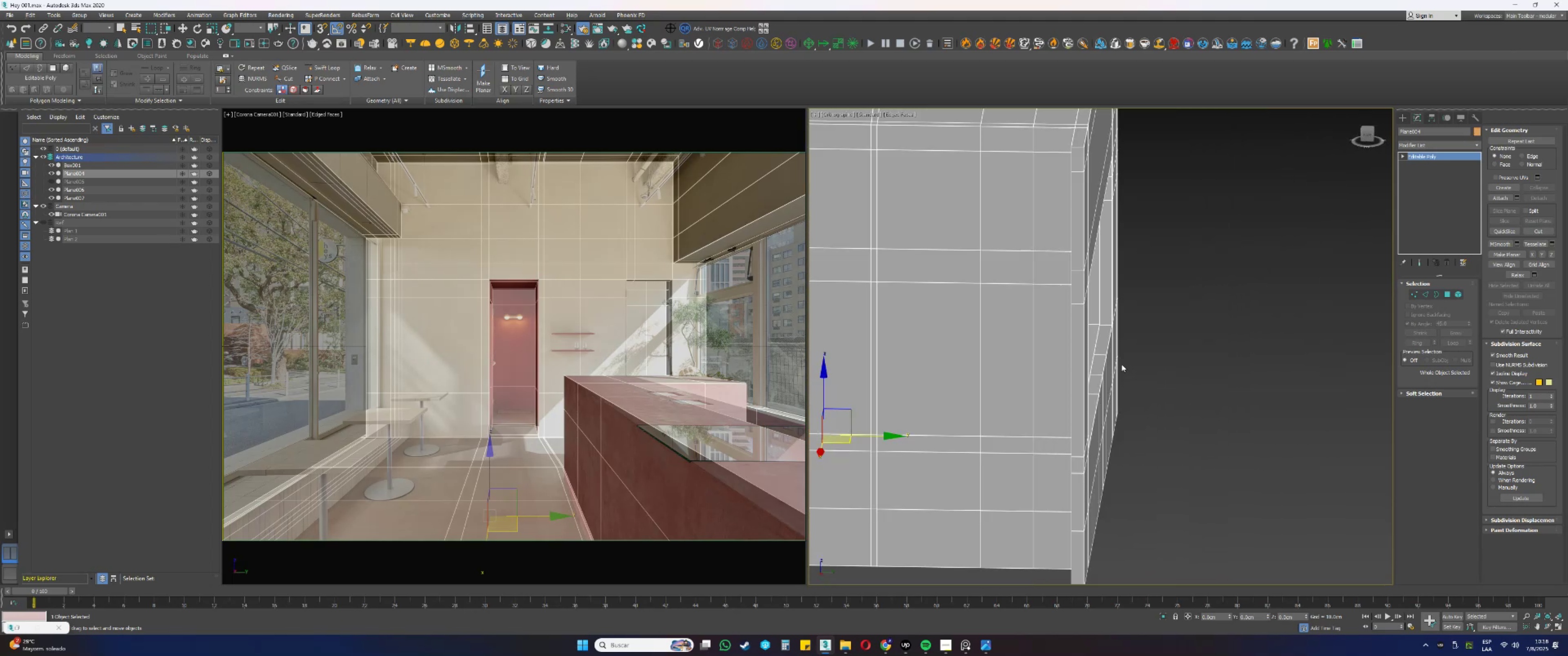 
key(Alt+AltLeft)
 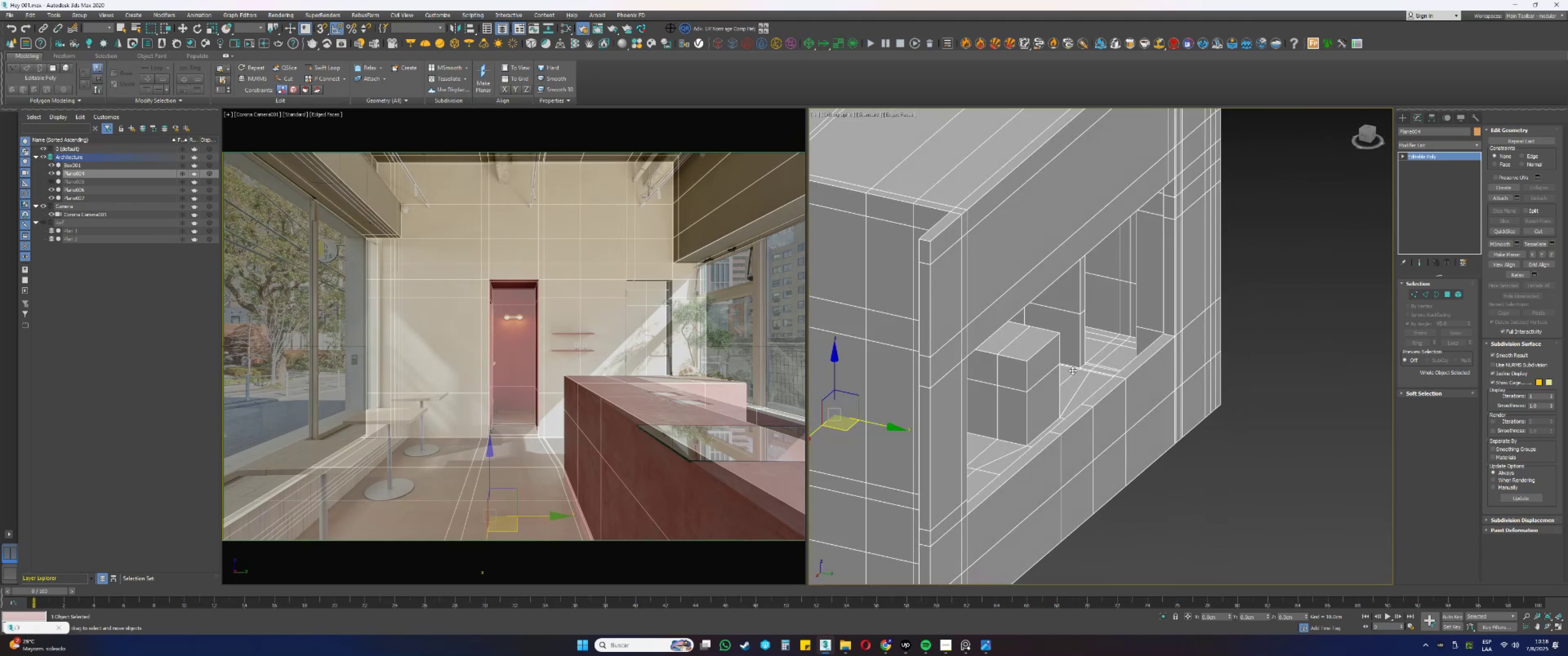 
key(1)
 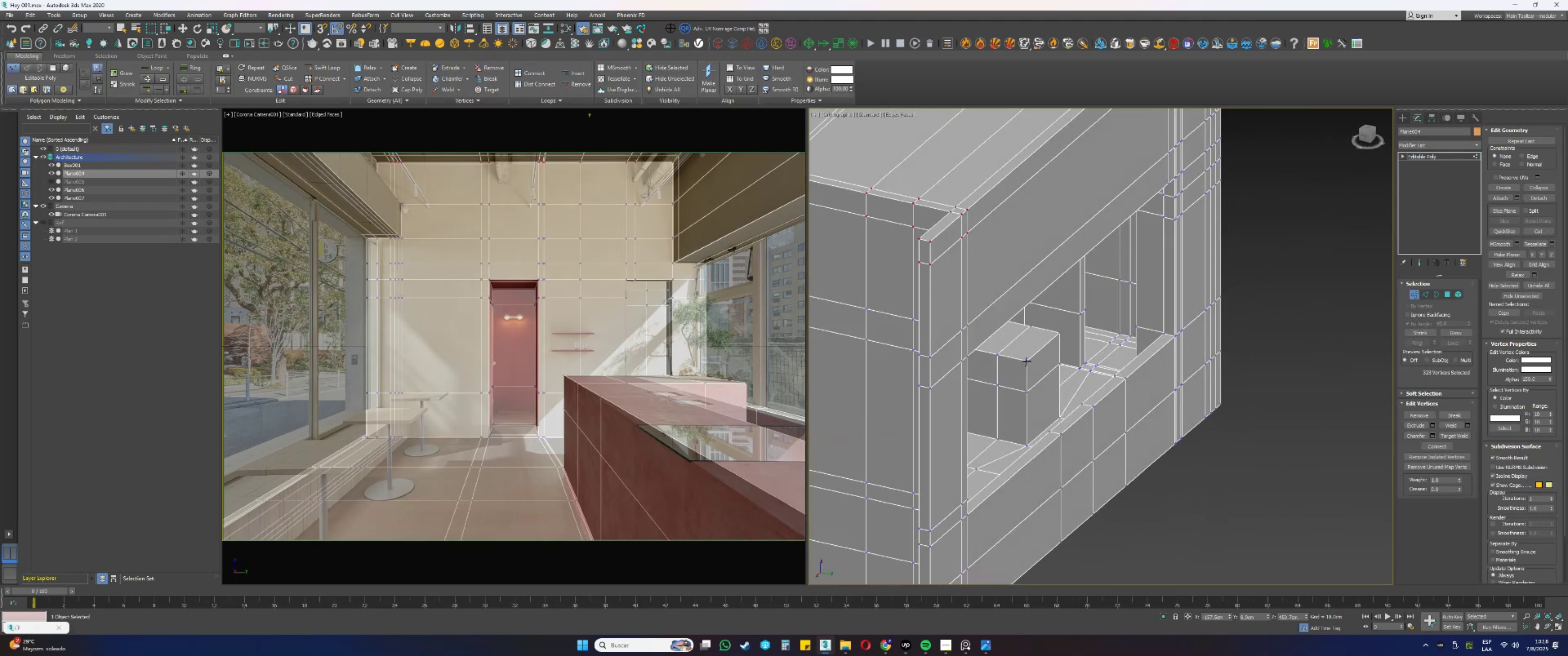 
left_click([1026, 361])
 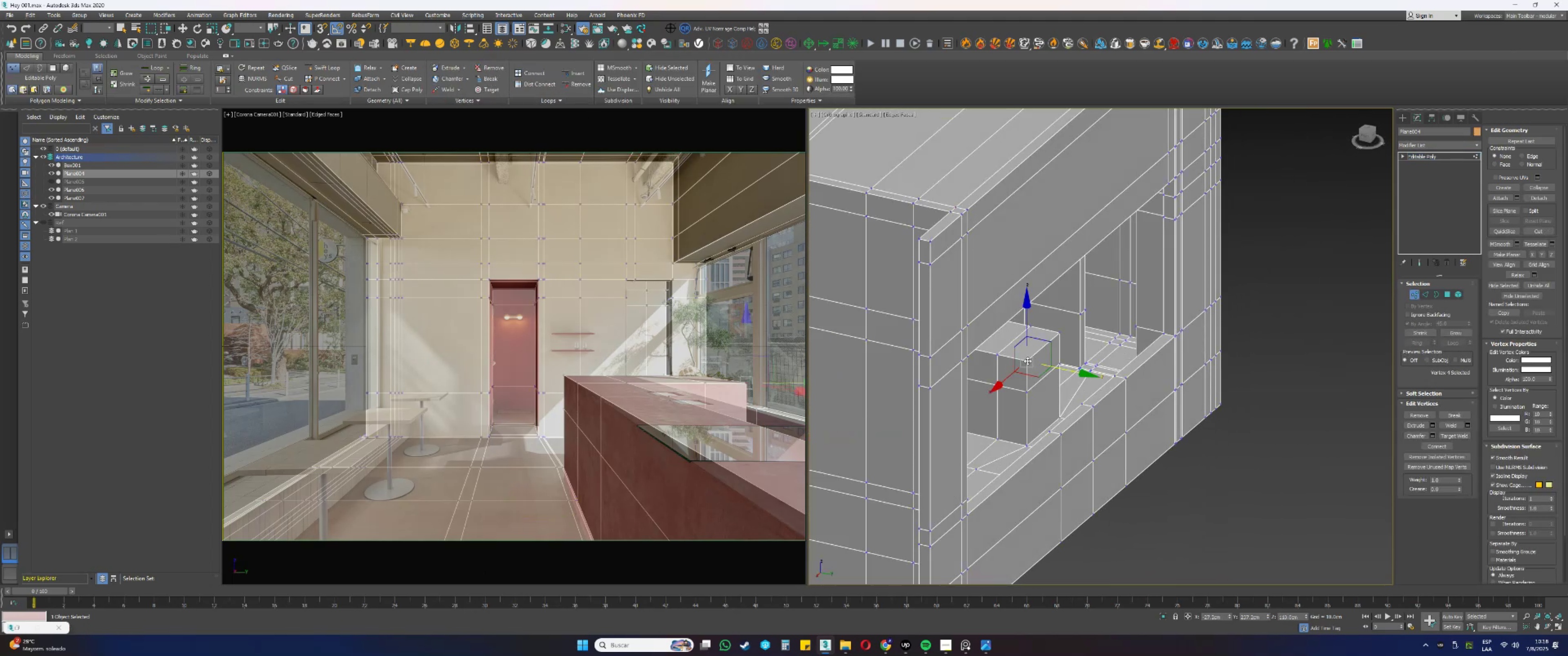 
type(pz)
 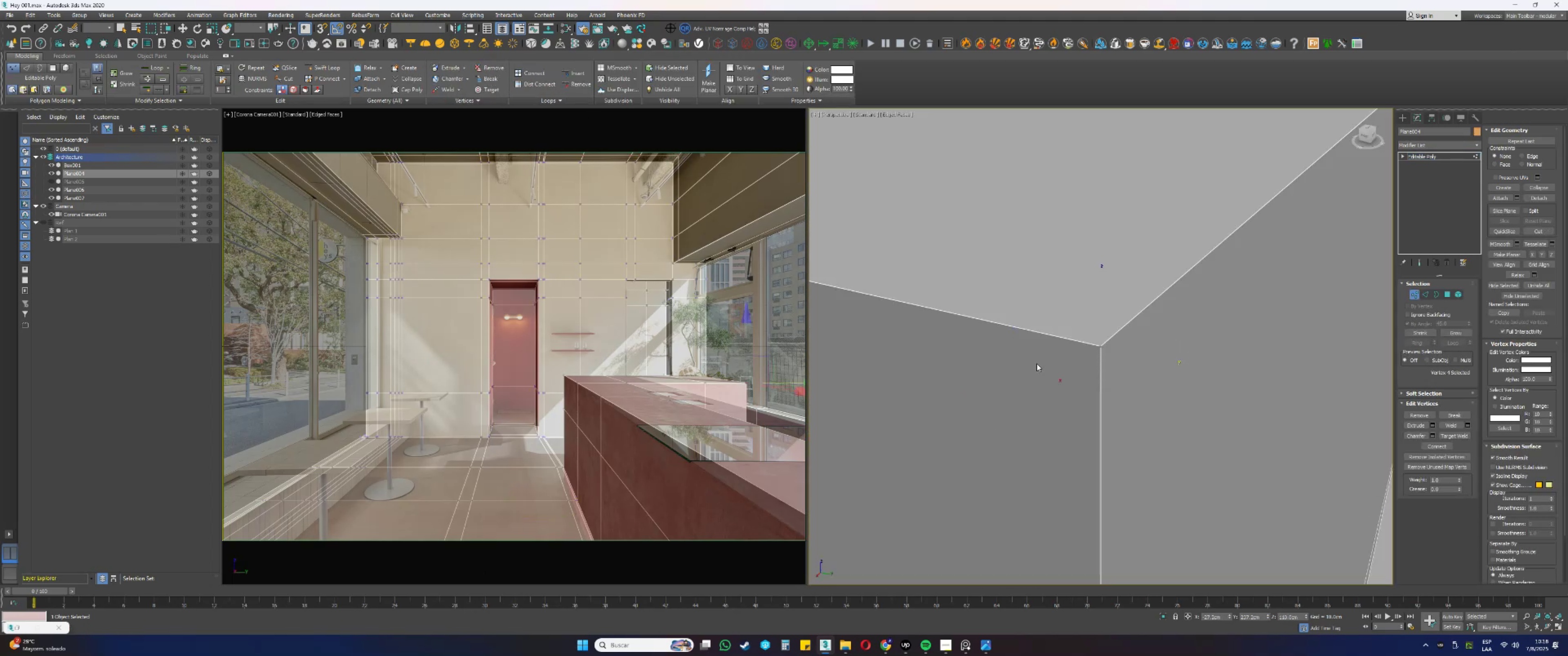 
scroll: coordinate [1214, 410], scroll_direction: down, amount: 7.0
 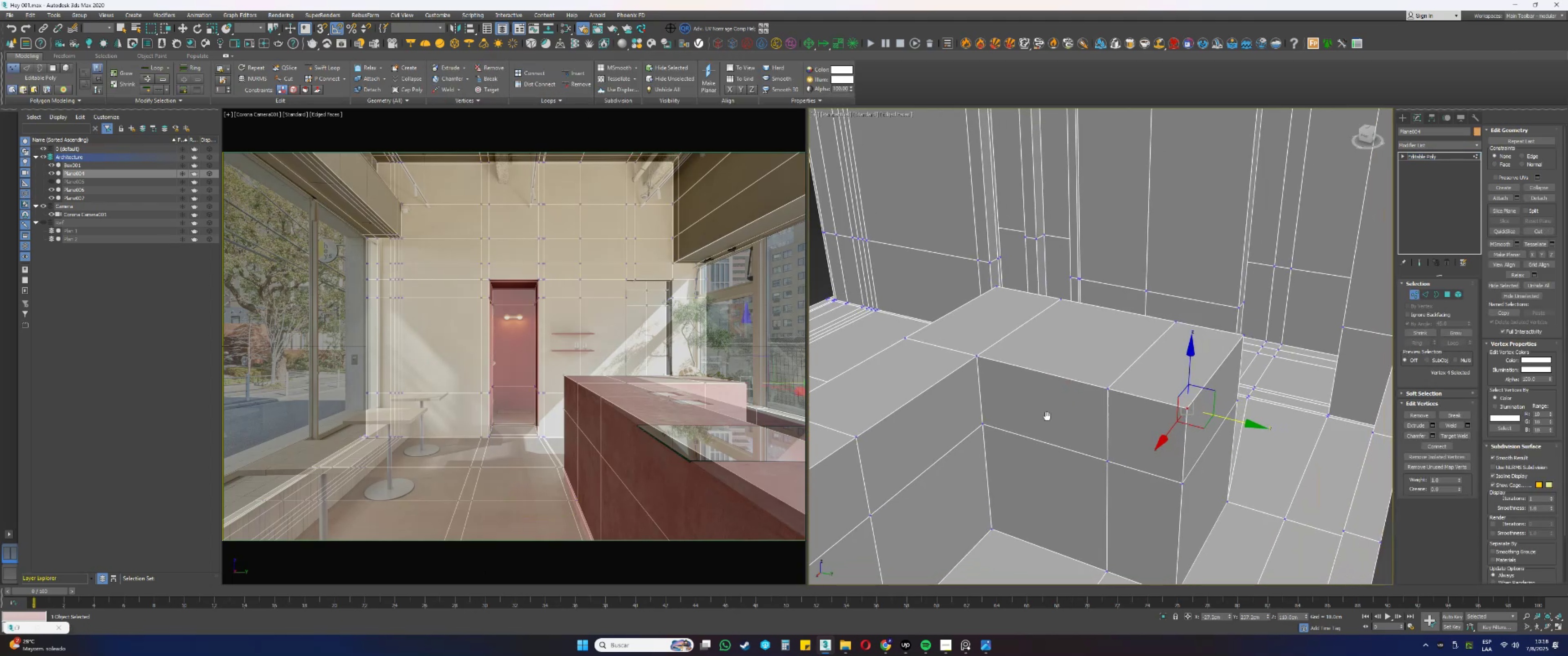 
hold_key(key=AltLeft, duration=0.48)
 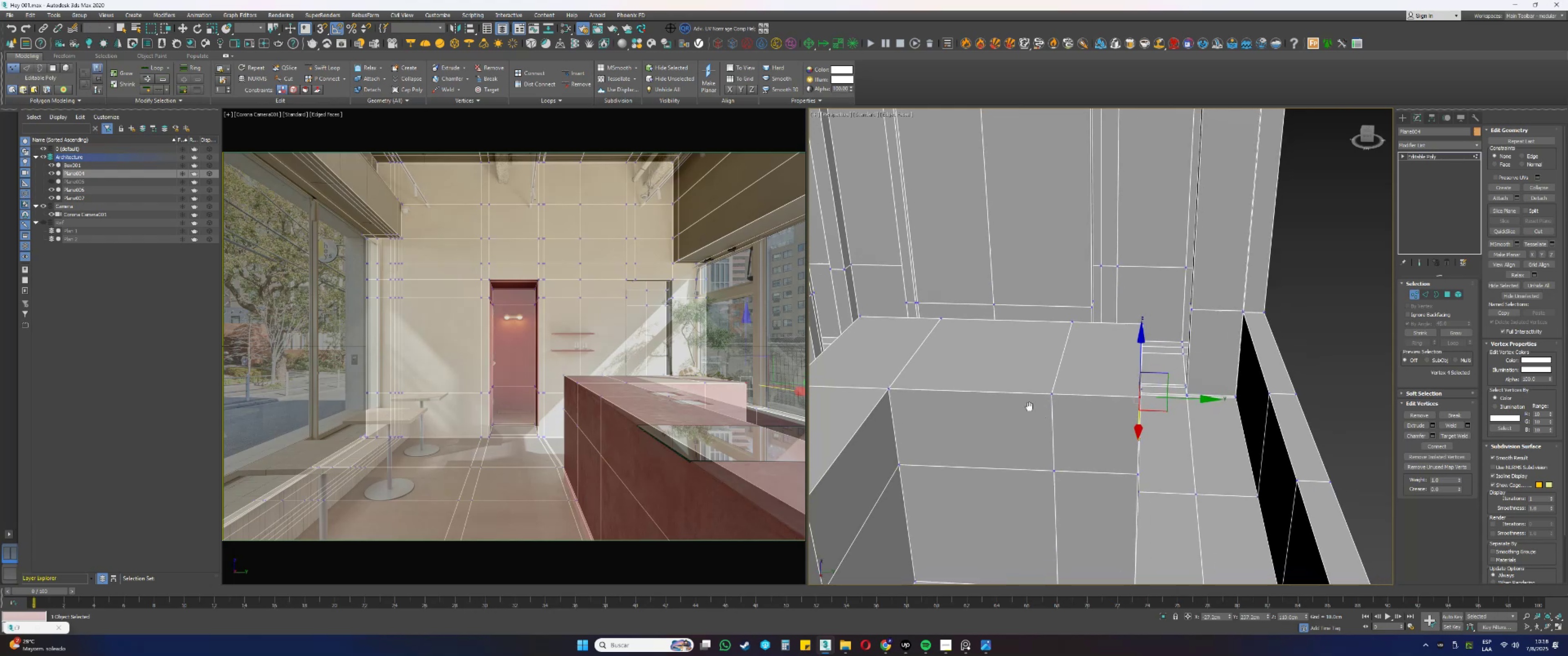 
hold_key(key=AltLeft, duration=0.77)
 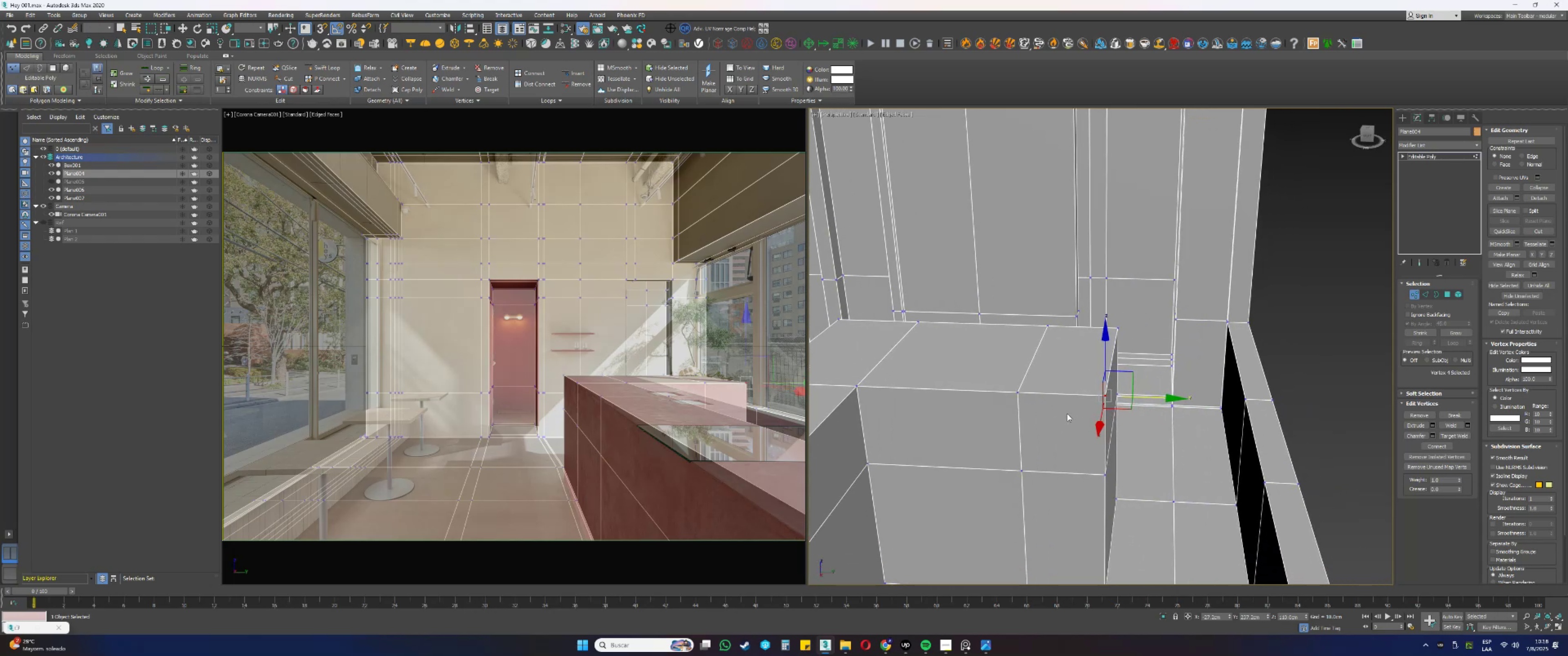 
type(tz[F3]11)
 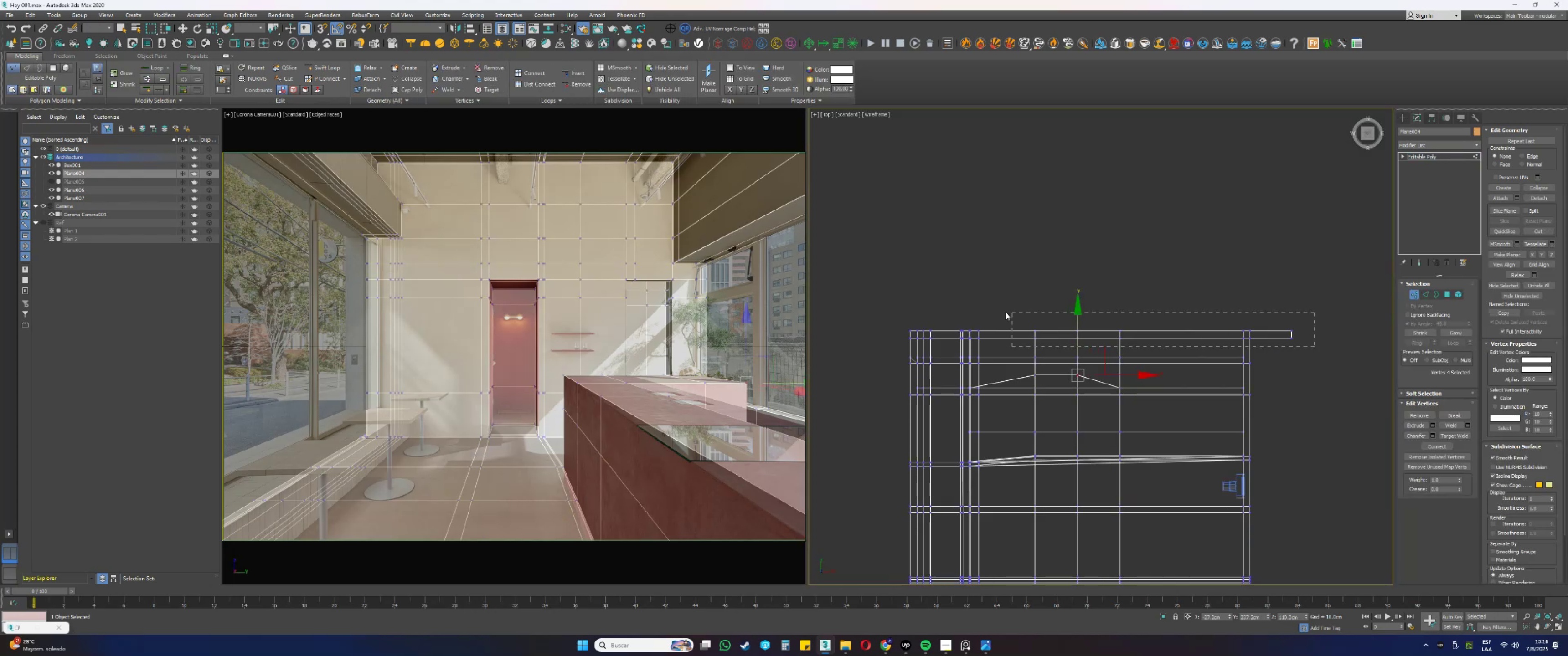 
scroll: coordinate [1054, 404], scroll_direction: down, amount: 2.0
 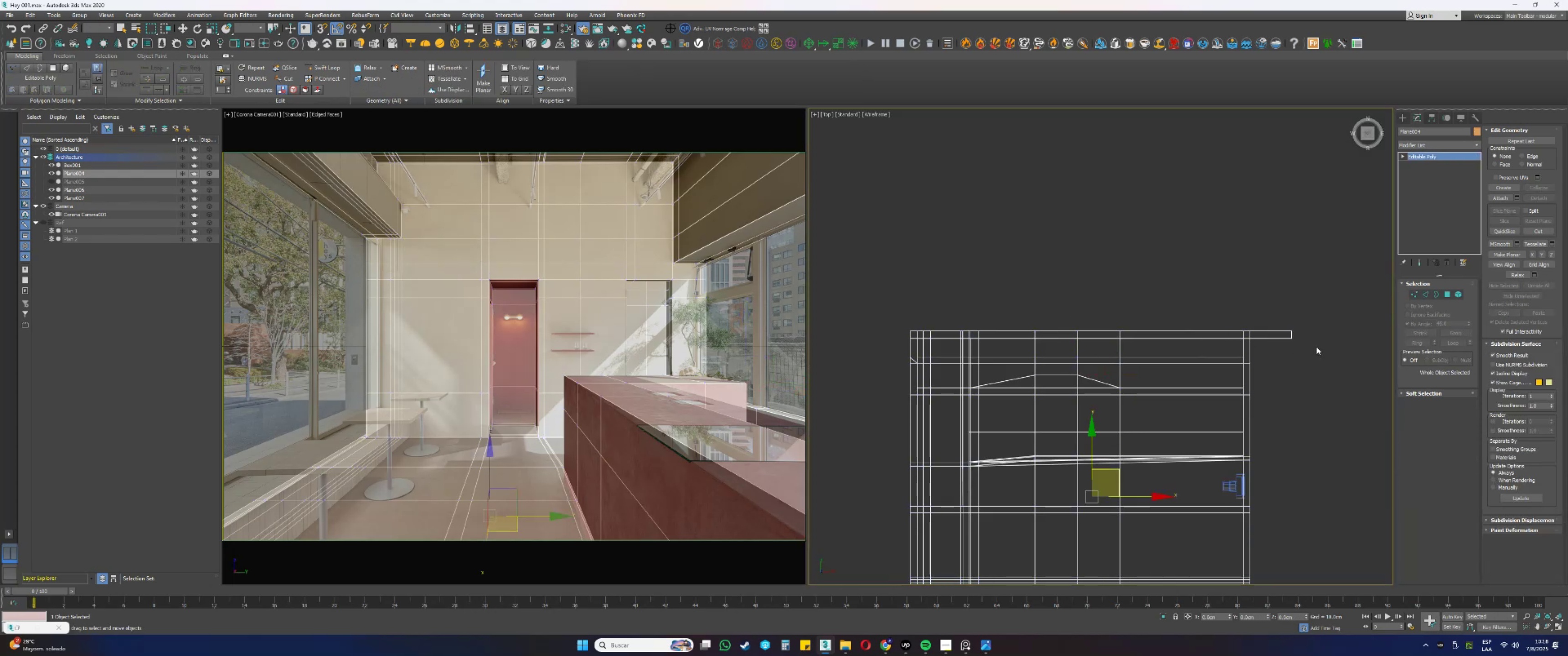 
left_click_drag(start_coordinate=[1315, 347], to_coordinate=[878, 287])
 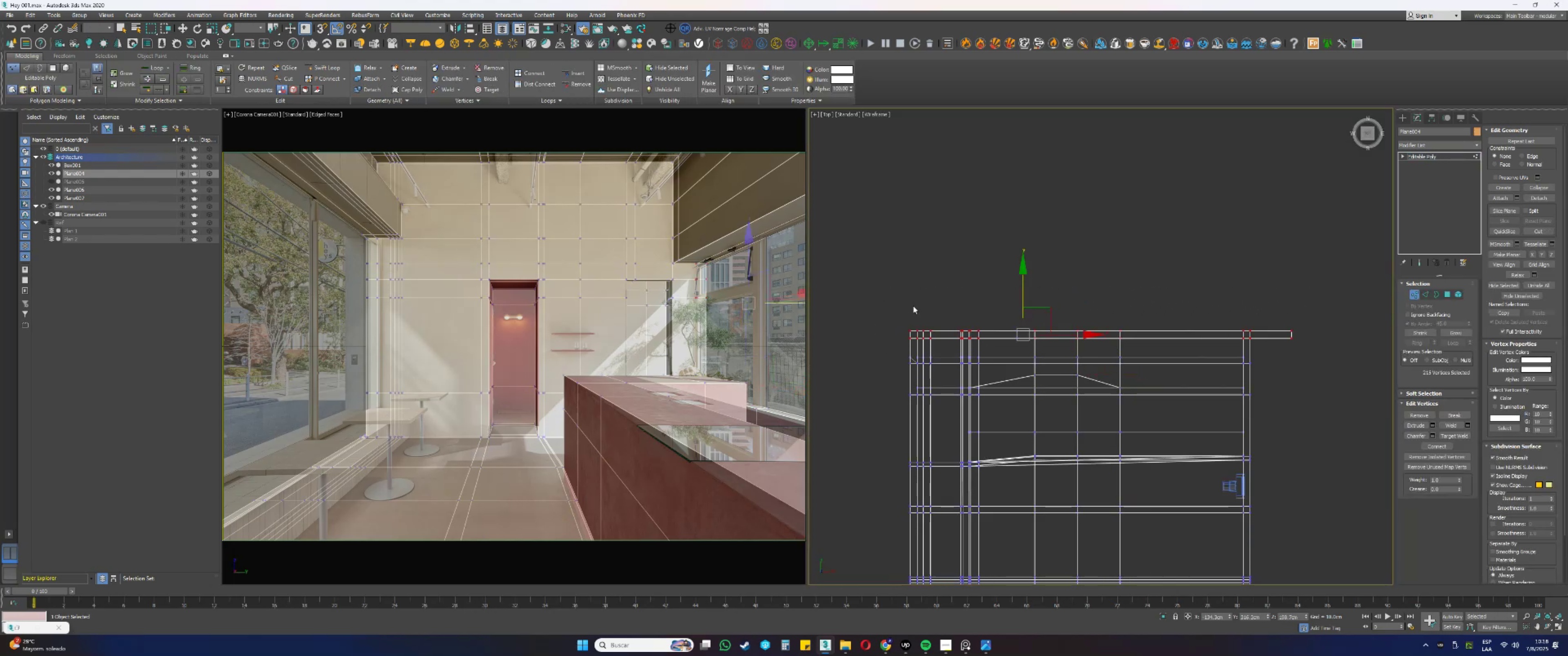 
scroll: coordinate [1011, 304], scroll_direction: up, amount: 1.0
 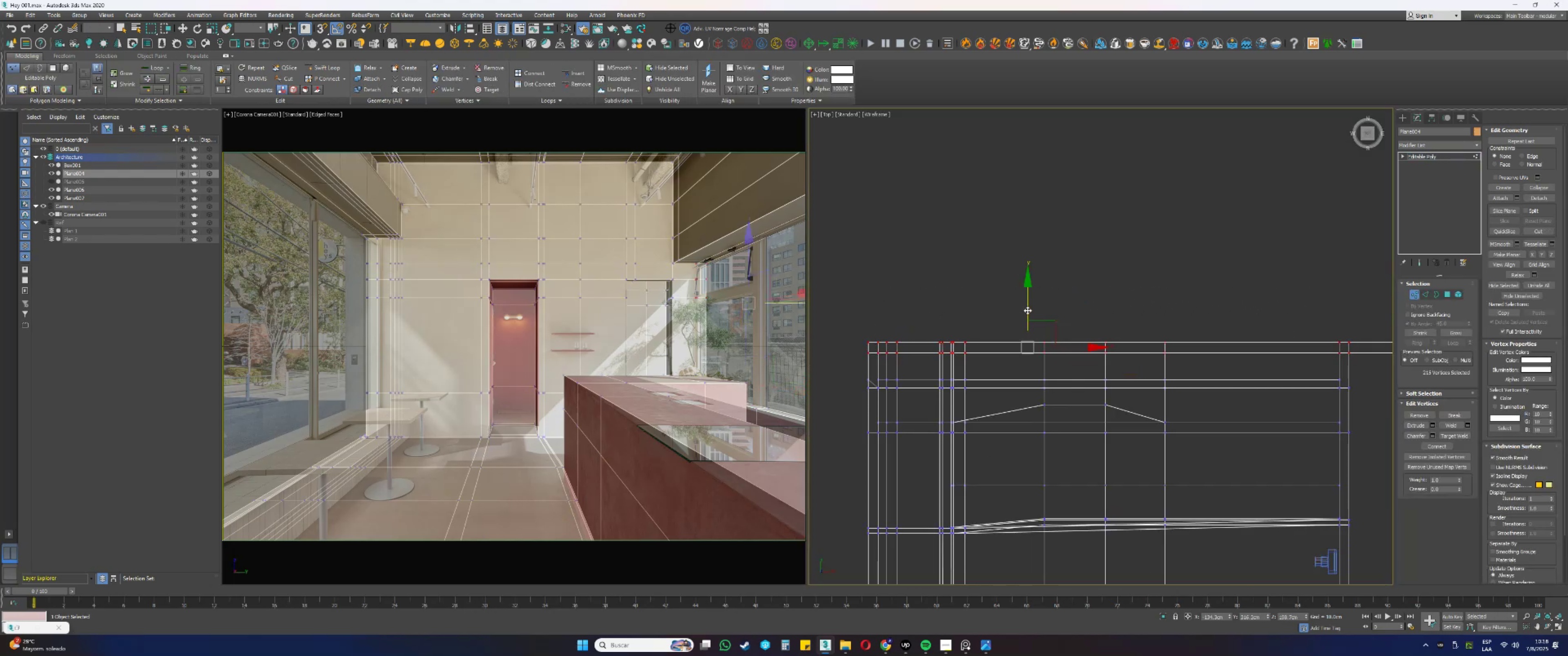 
left_click_drag(start_coordinate=[1027, 310], to_coordinate=[1025, 317])
 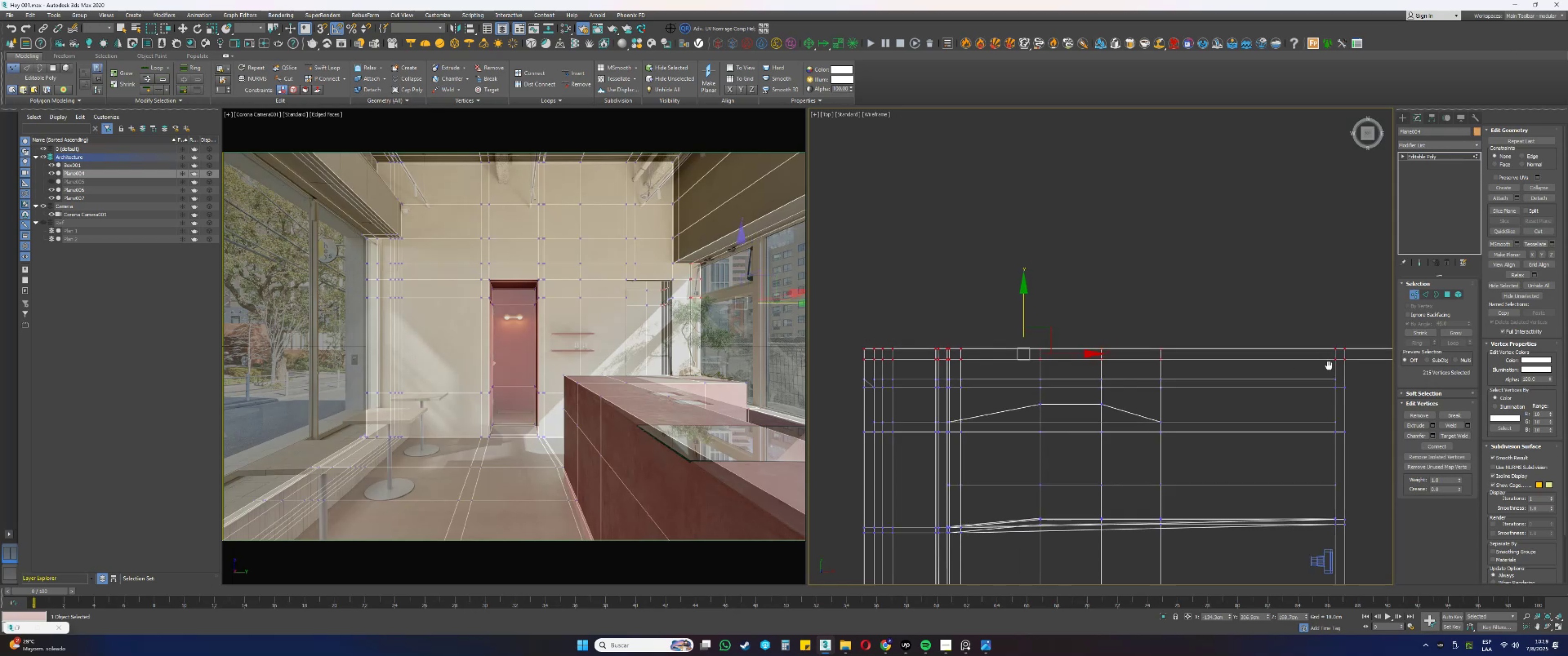 
scroll: coordinate [1258, 370], scroll_direction: down, amount: 1.0
 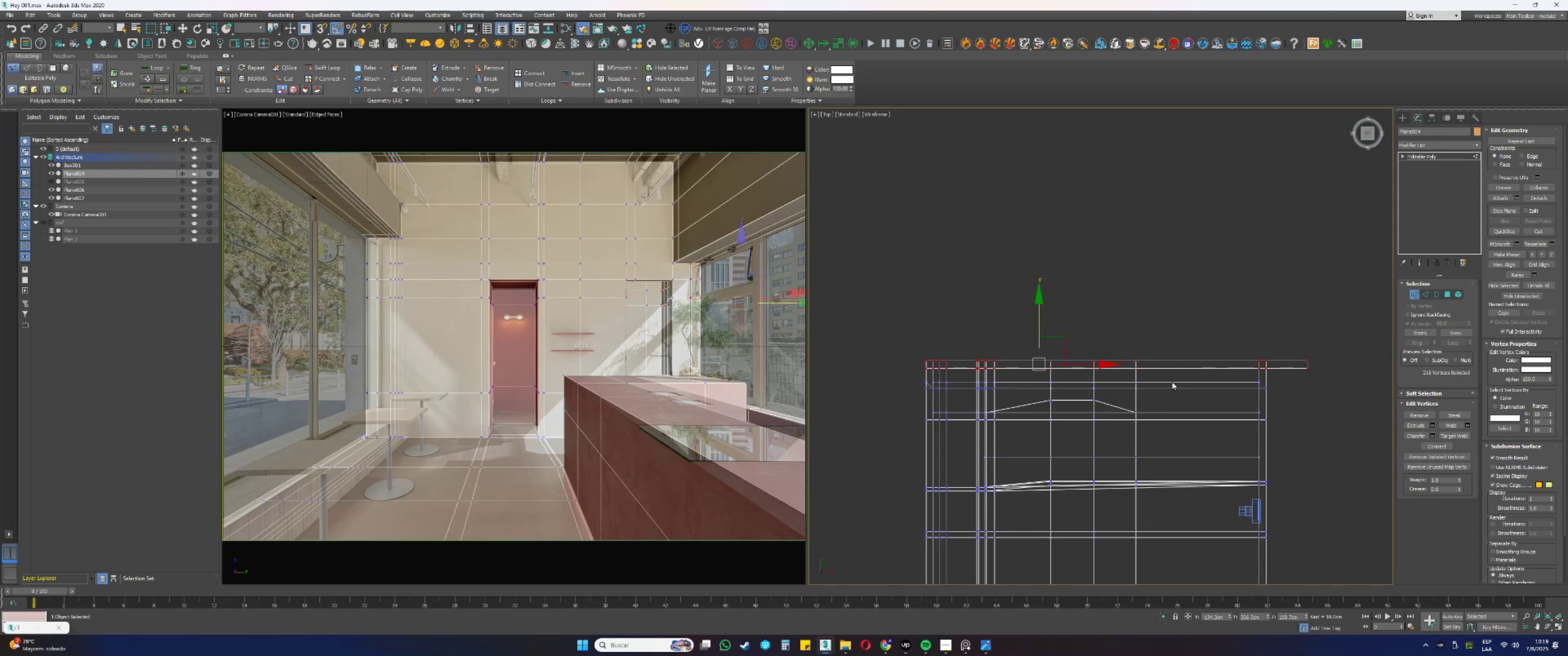 
wait(5.04)
 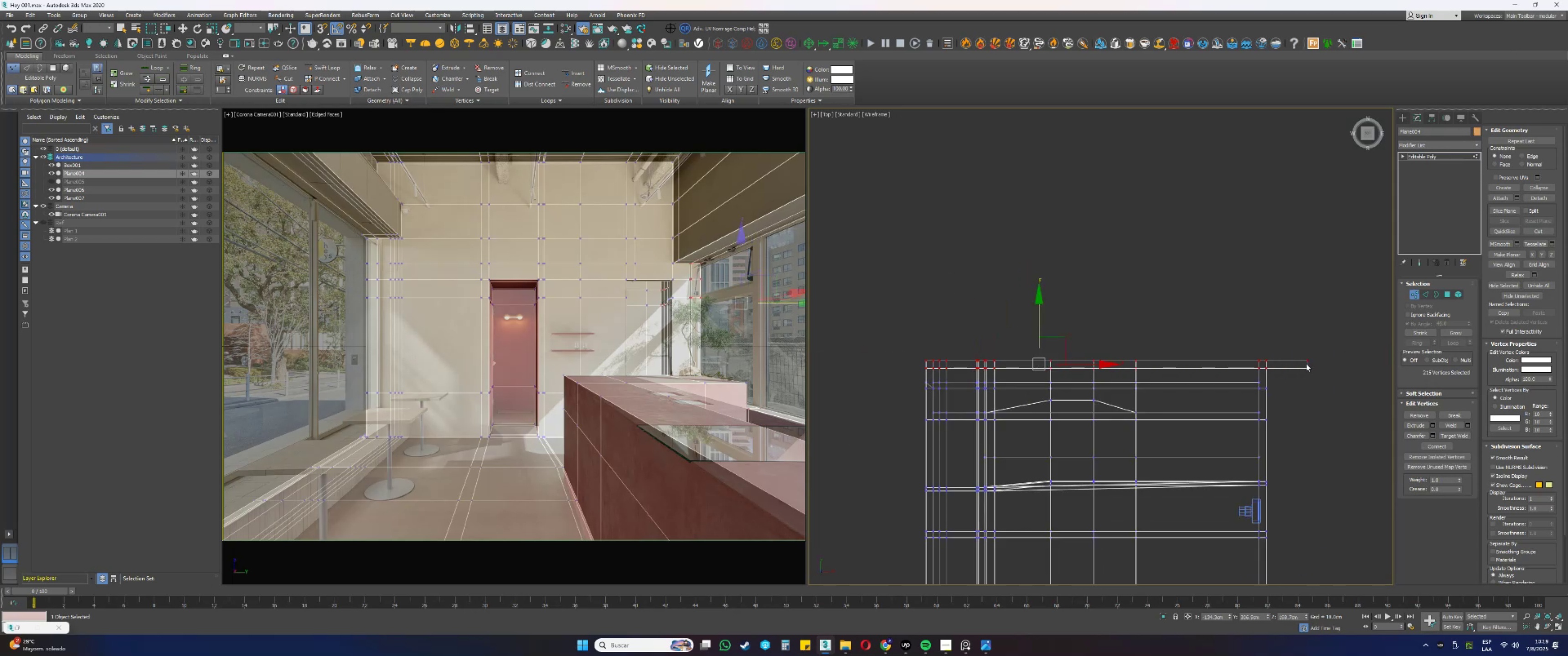 
left_click_drag(start_coordinate=[1321, 365], to_coordinate=[876, 312])
 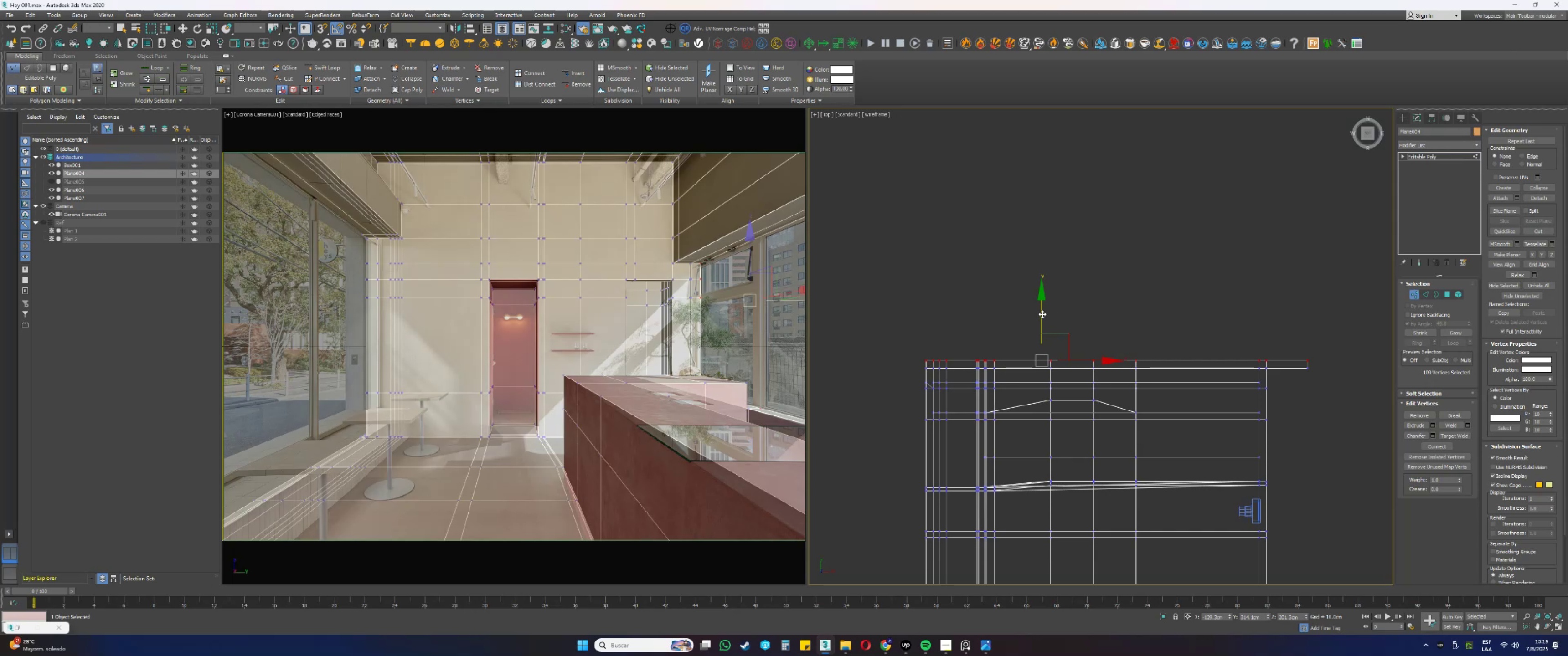 
left_click_drag(start_coordinate=[1041, 314], to_coordinate=[1038, 305])
 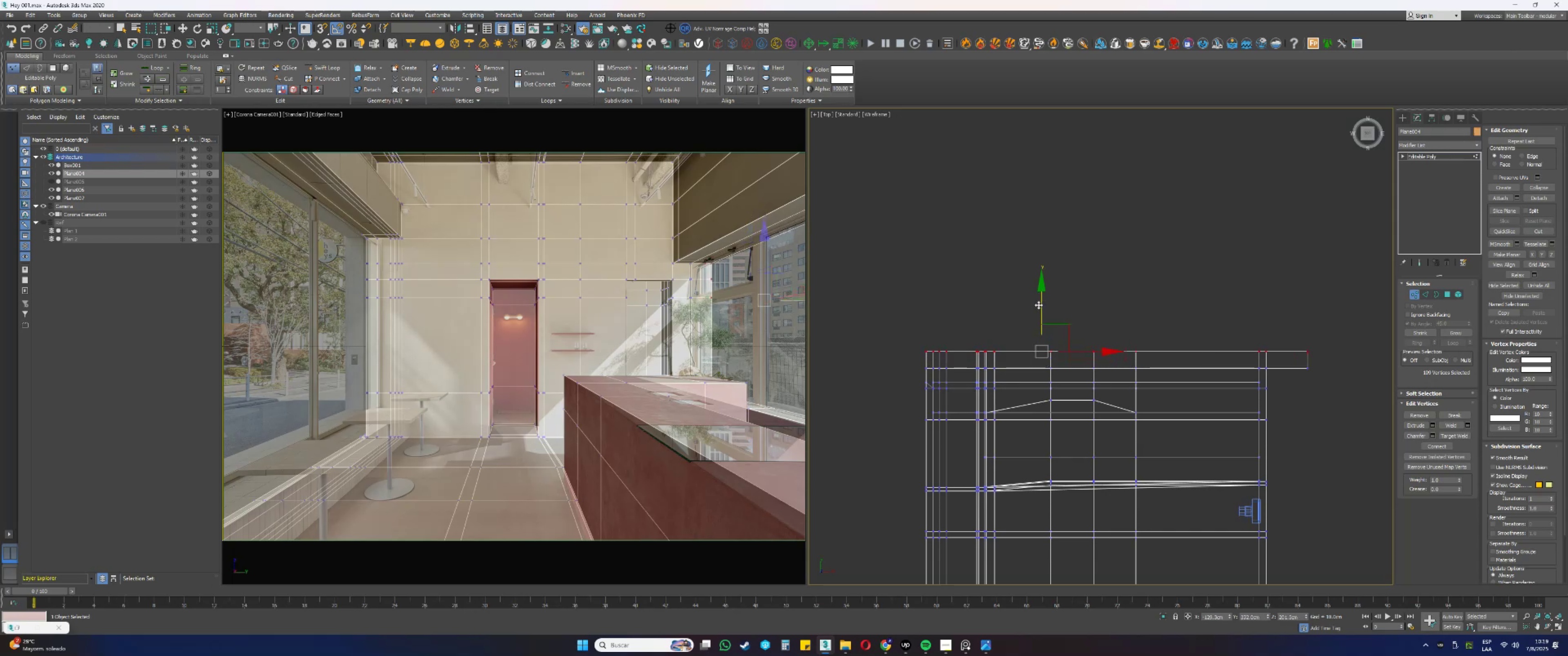 
key(Control+ControlLeft)
 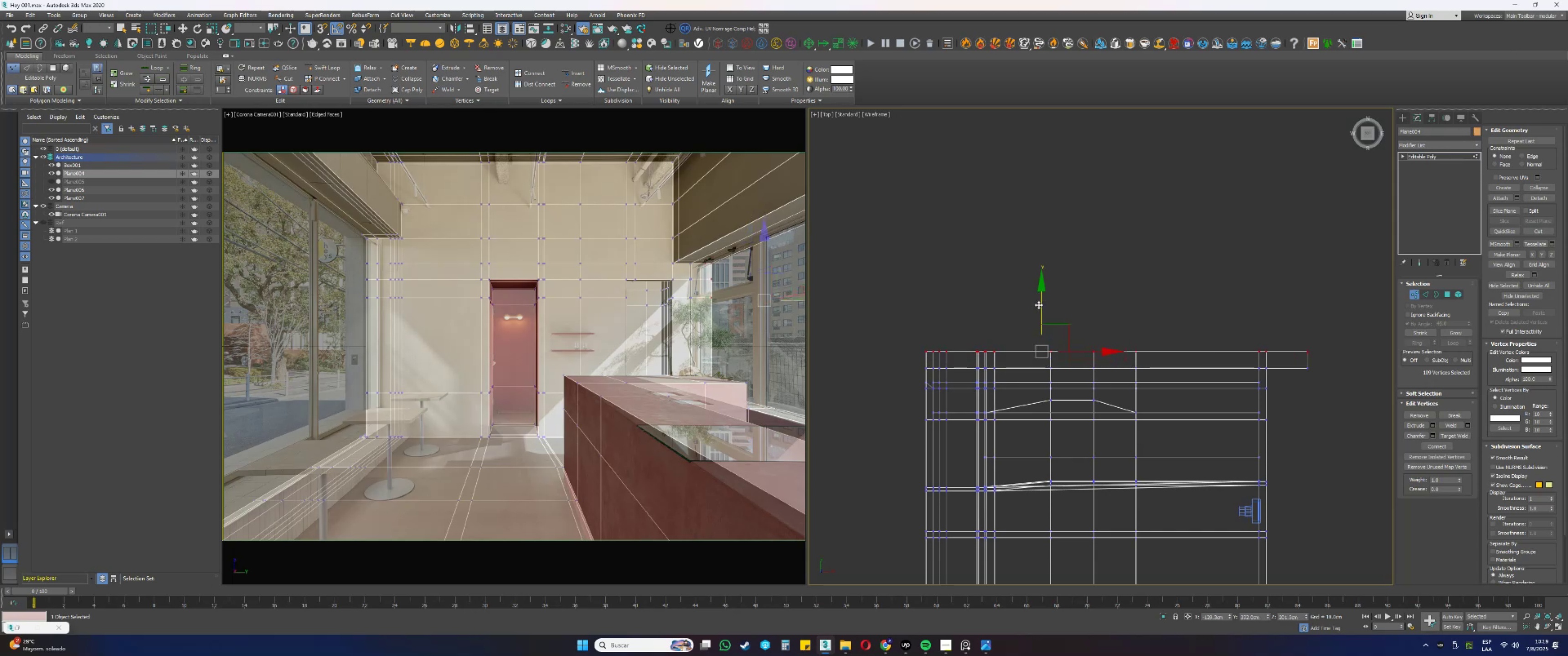 
key(Control+Z)
 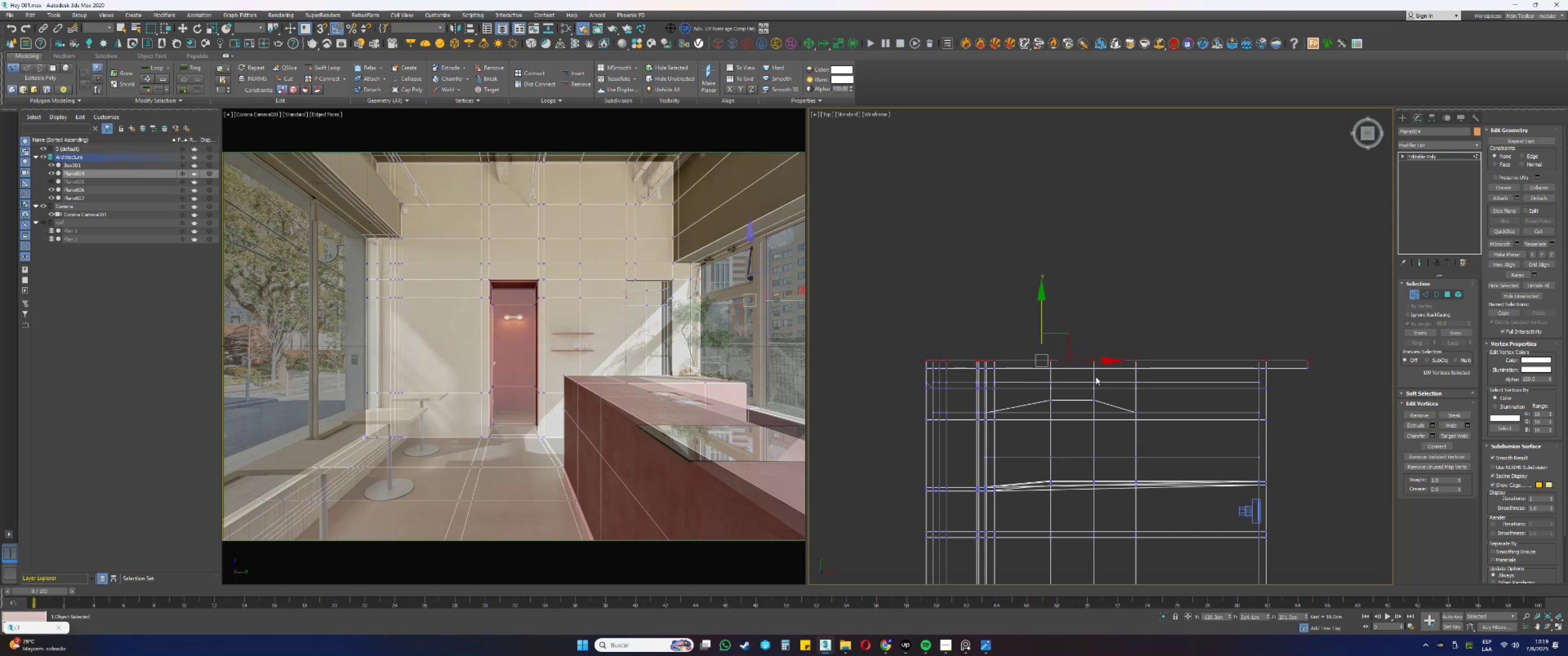 
hold_key(key=AltLeft, duration=0.43)
 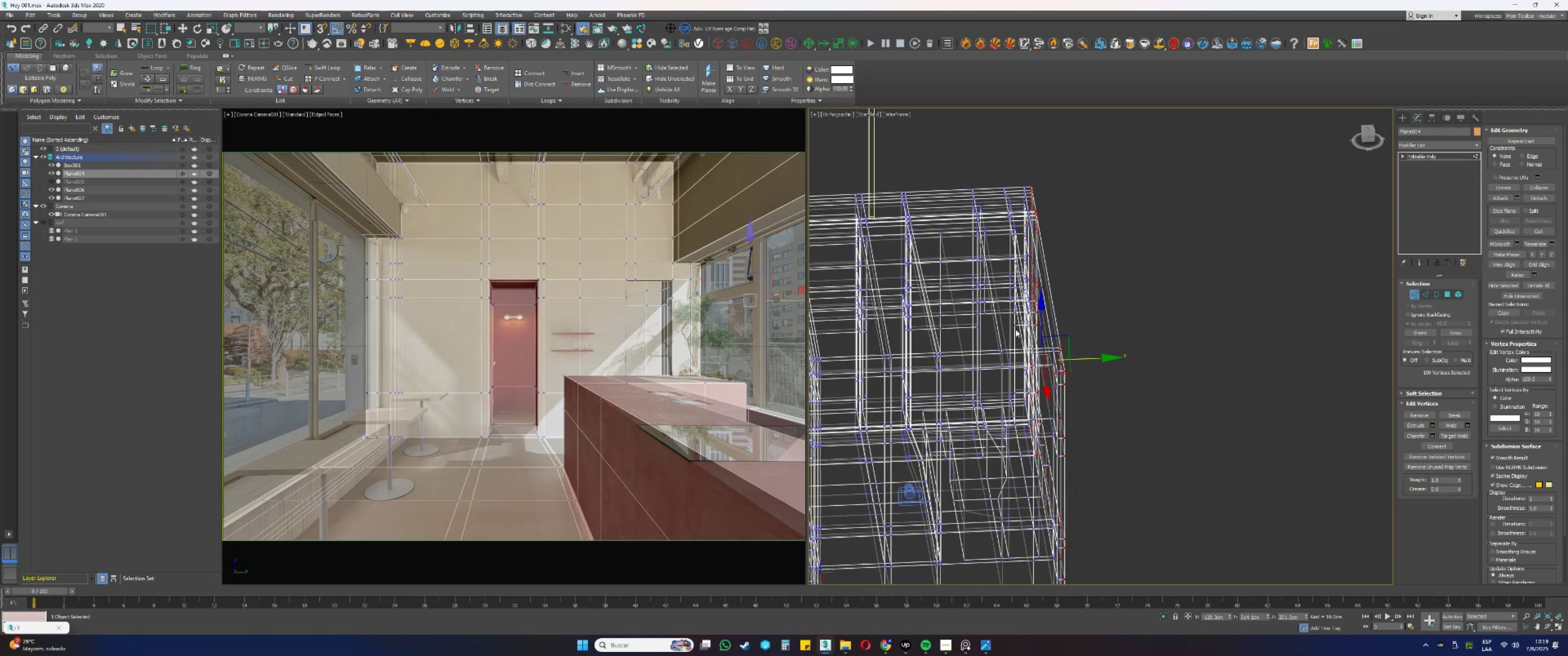 
key(F3)
 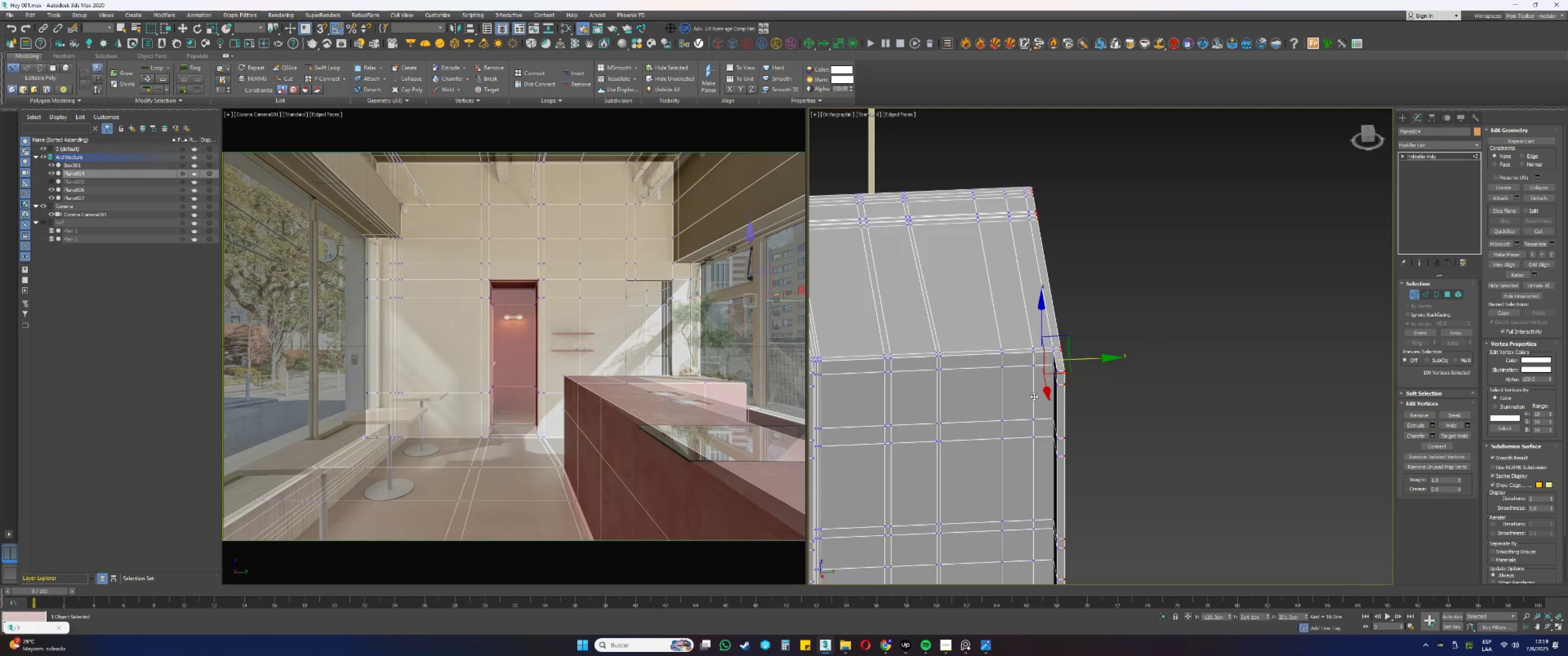 
hold_key(key=AltLeft, duration=0.47)
 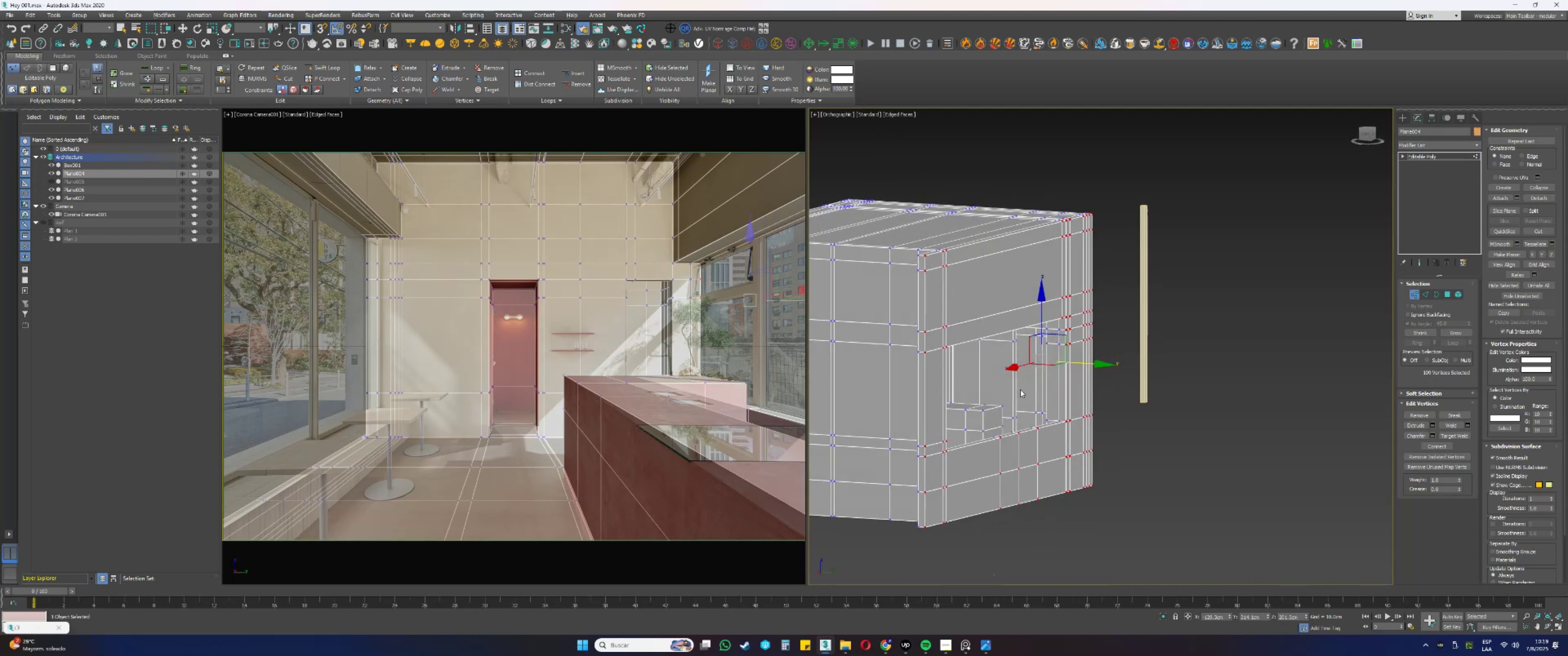 
key(Alt+AltLeft)
 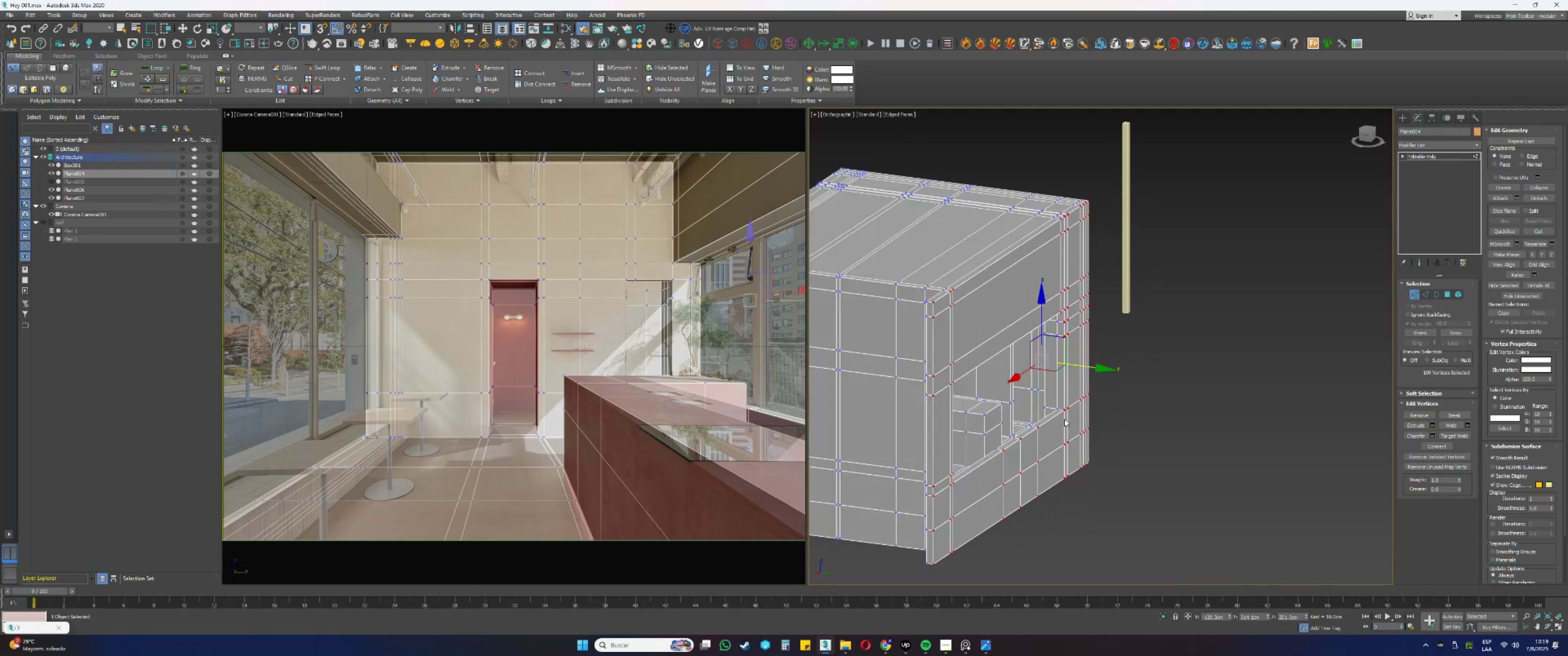 
key(4)
 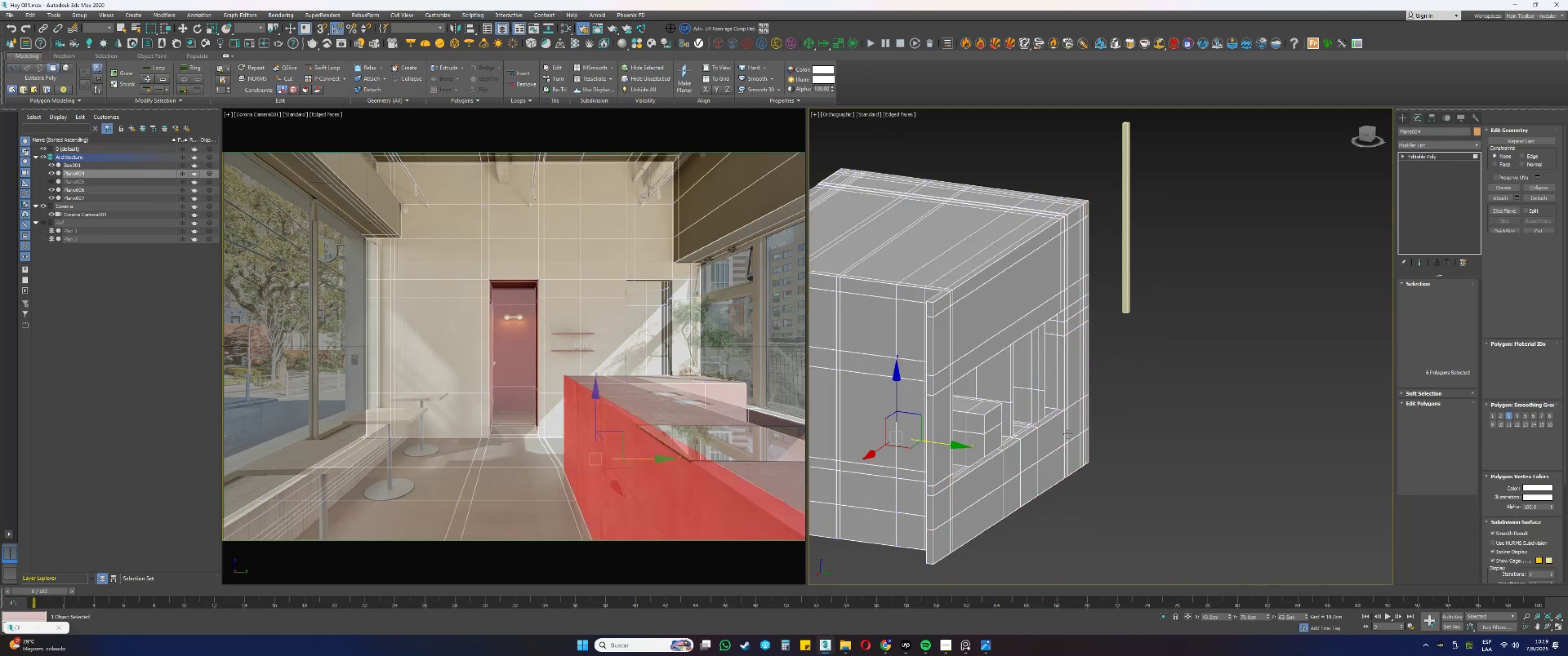 
left_click([1068, 435])
 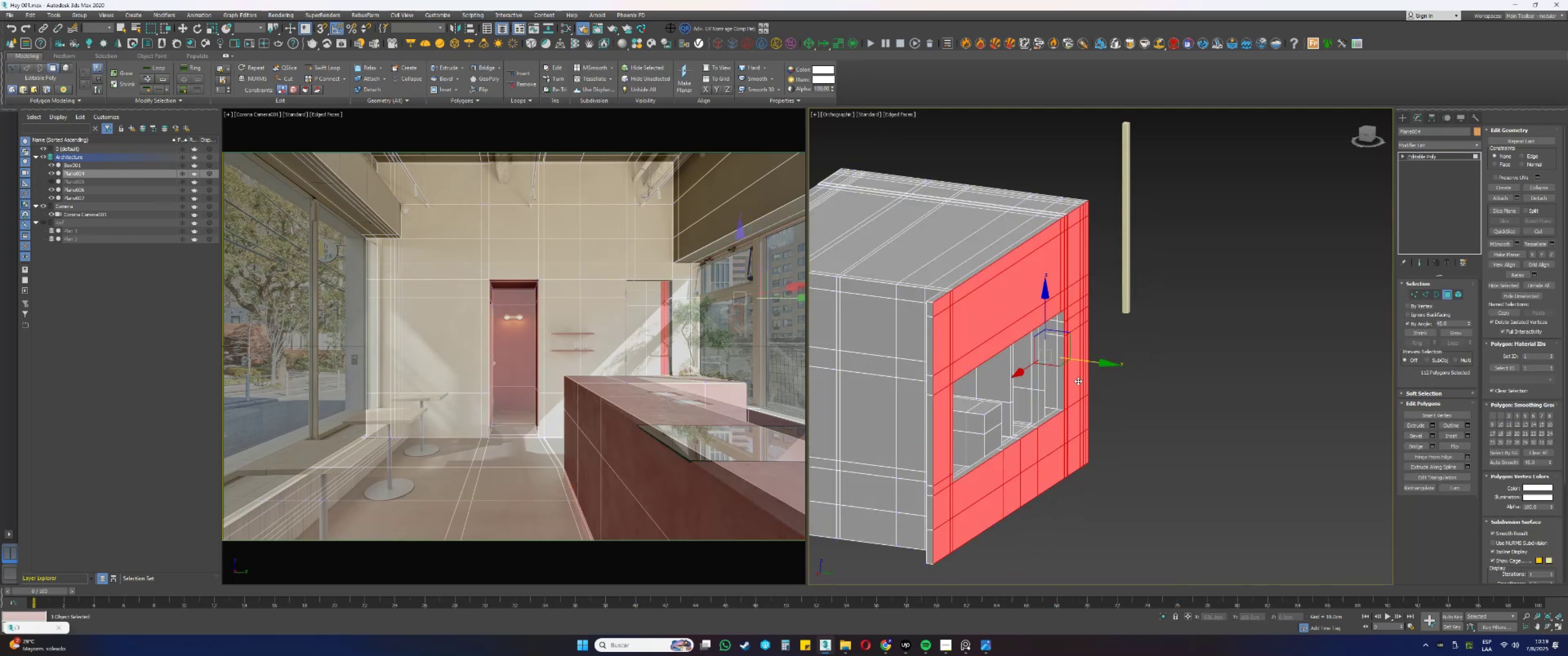 
key(F3)
 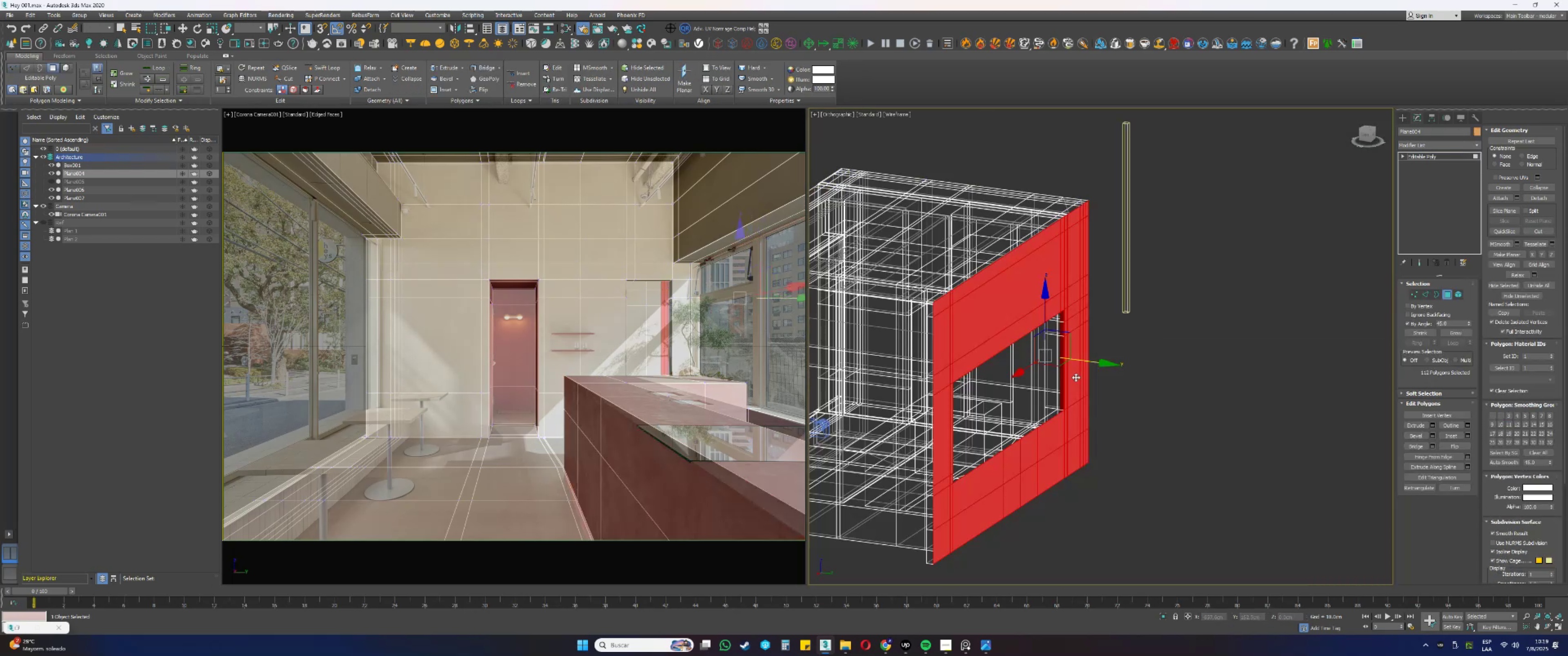 
hold_key(key=AltLeft, duration=0.84)
 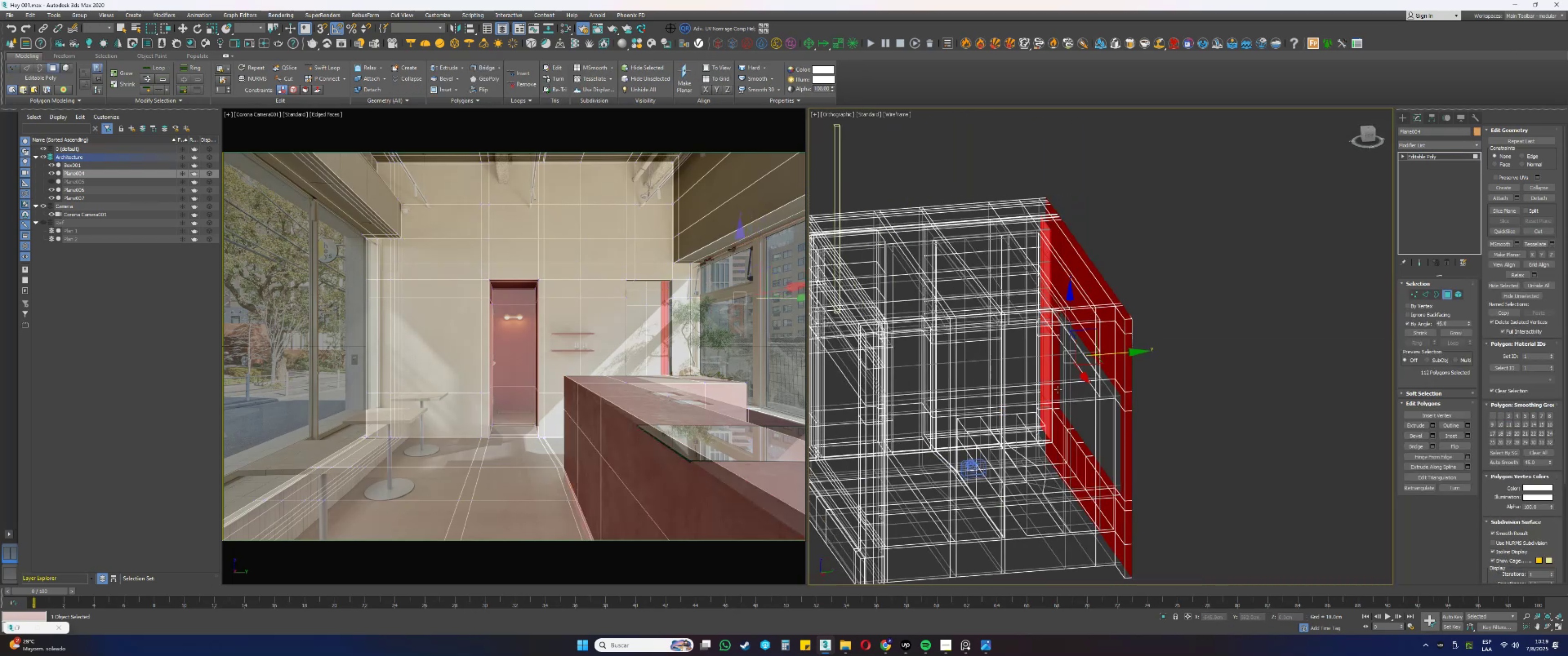 
hold_key(key=AltLeft, duration=0.43)
left_click([1046, 391])
 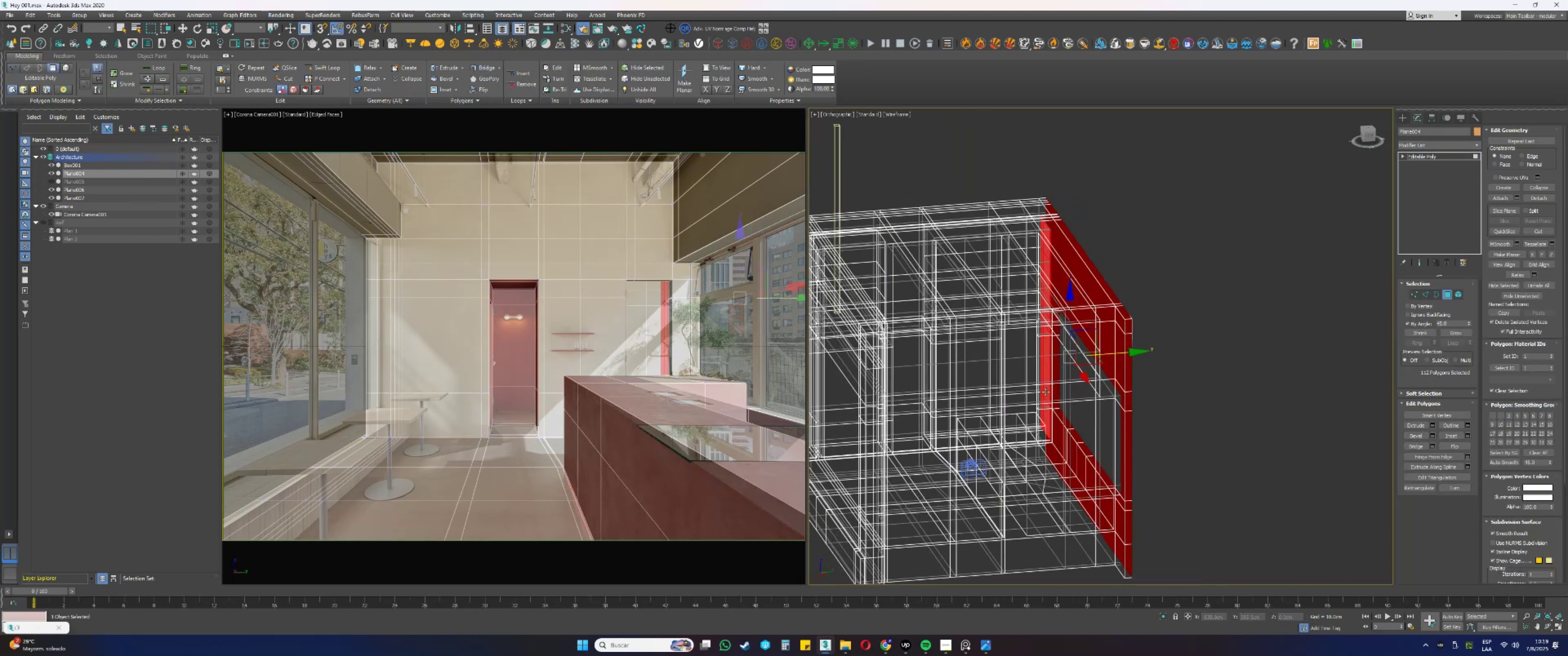 
hold_key(key=AltLeft, duration=1.23)
left_click_drag(start_coordinate=[1044, 395], to_coordinate=[1040, 394])
 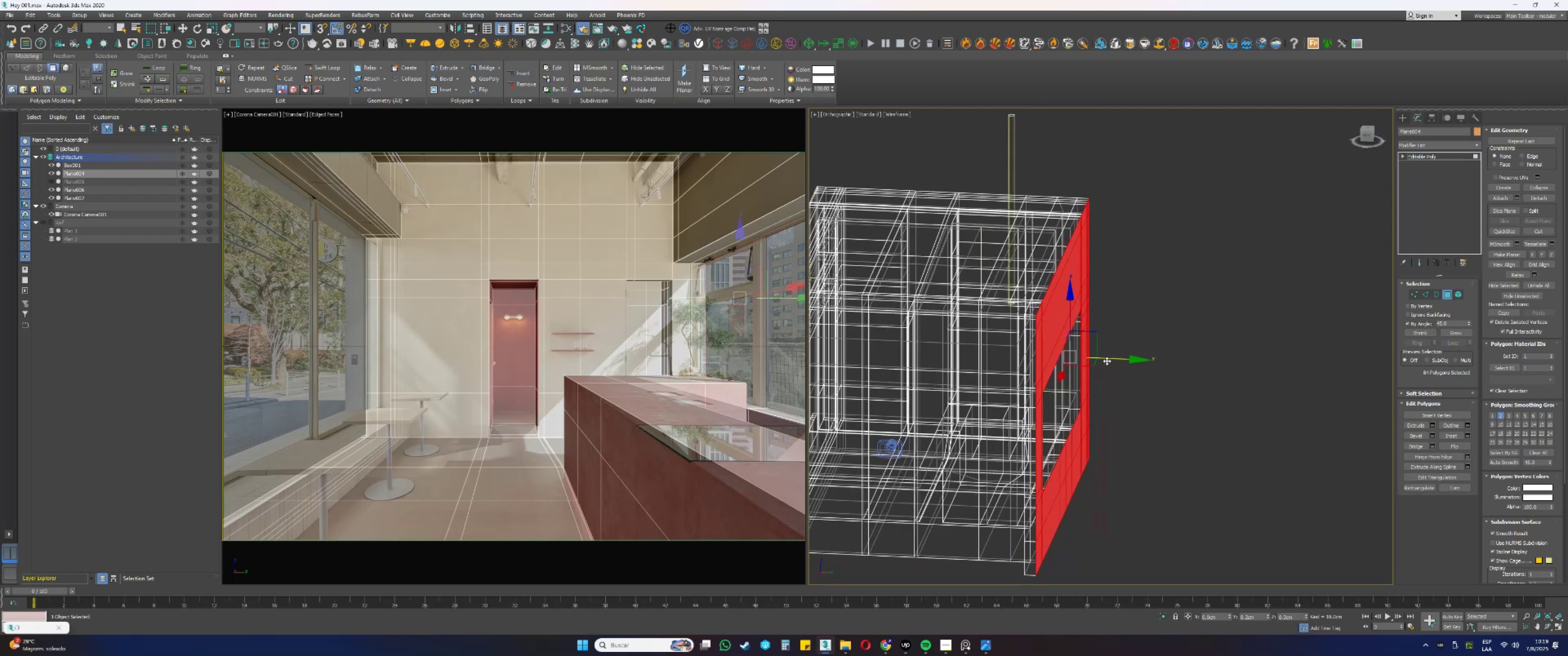 
key(F3)
 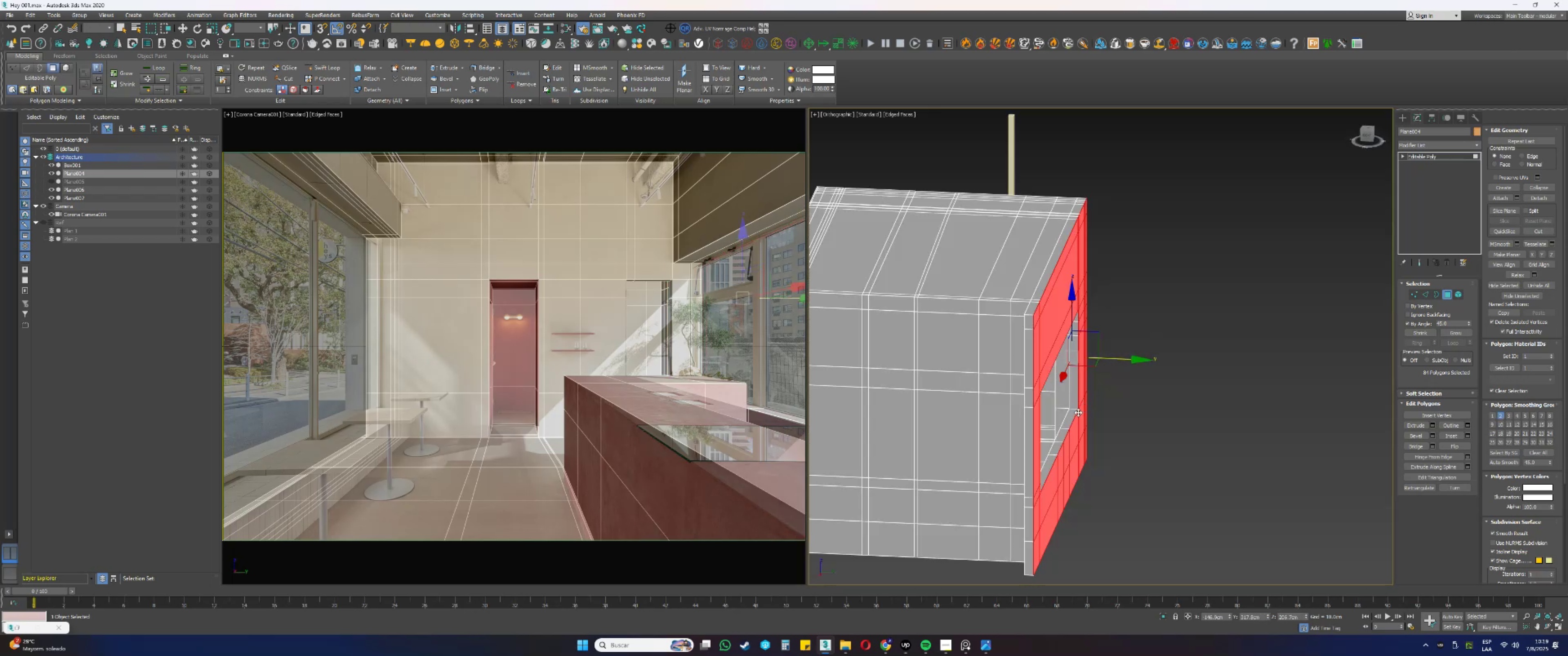 
key(Control+ControlLeft)
 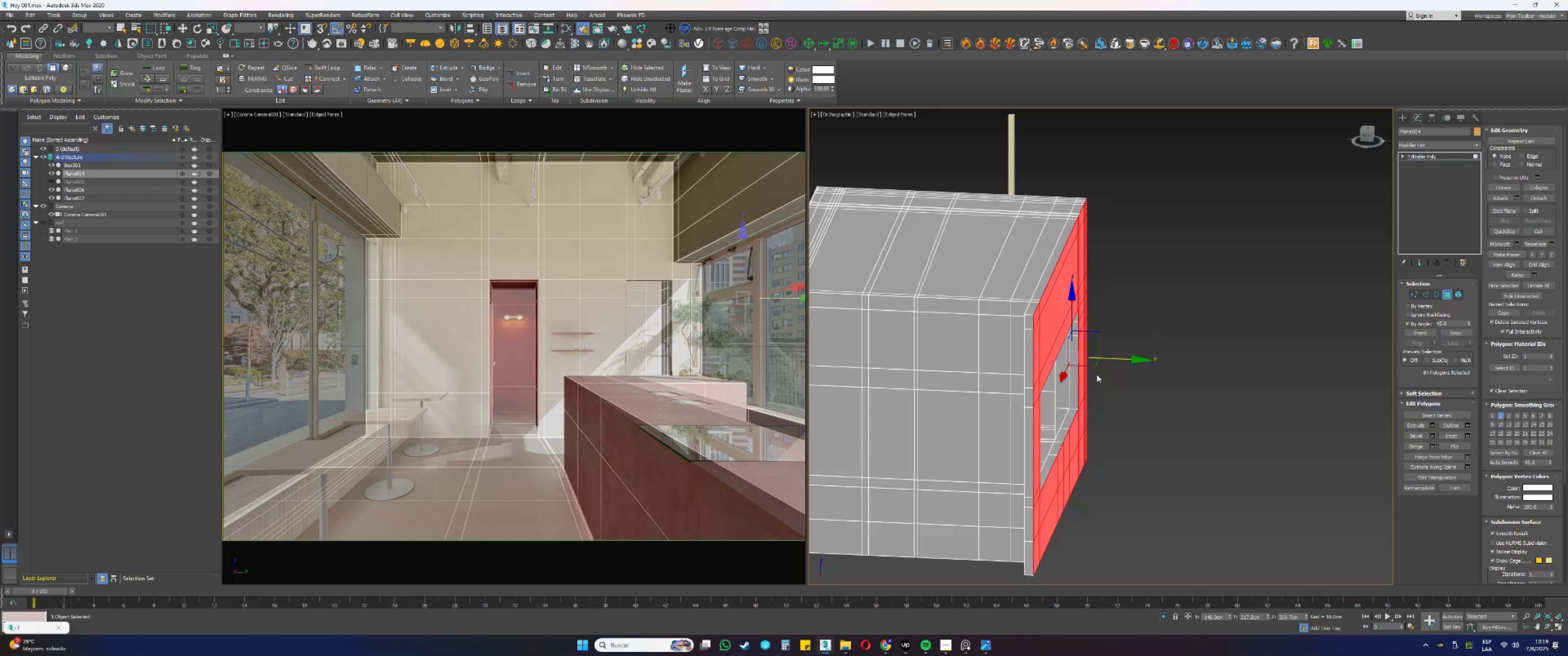 
key(Control+Z)
 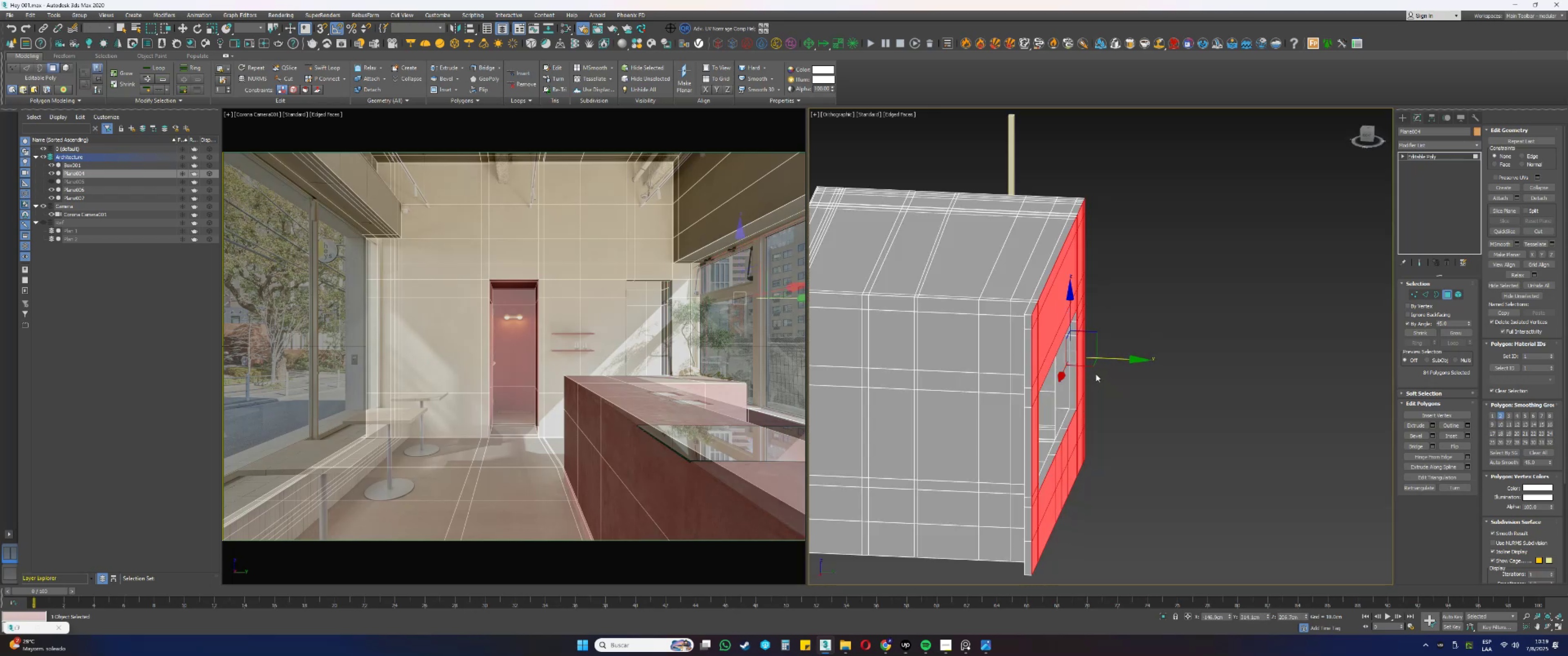 
scroll: coordinate [1087, 368], scroll_direction: up, amount: 2.0
 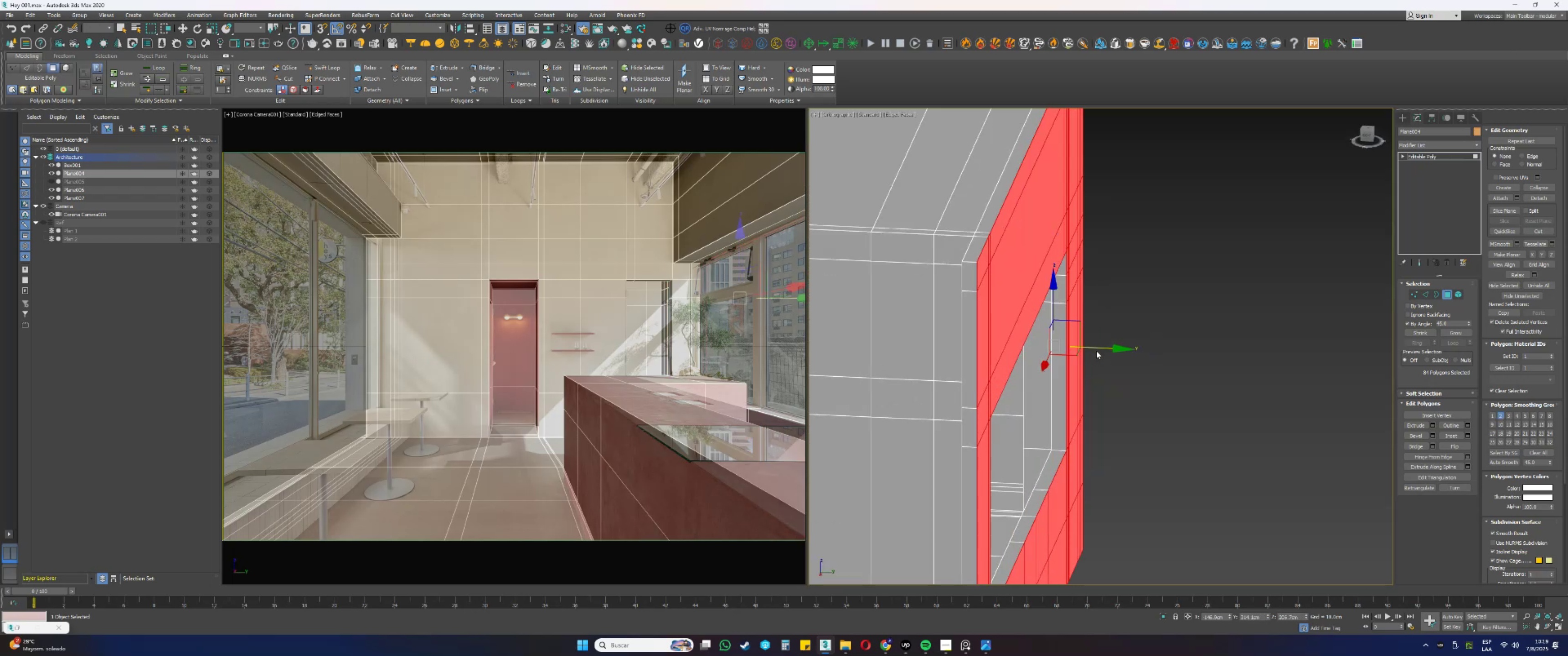 
left_click_drag(start_coordinate=[1093, 348], to_coordinate=[1101, 349])
 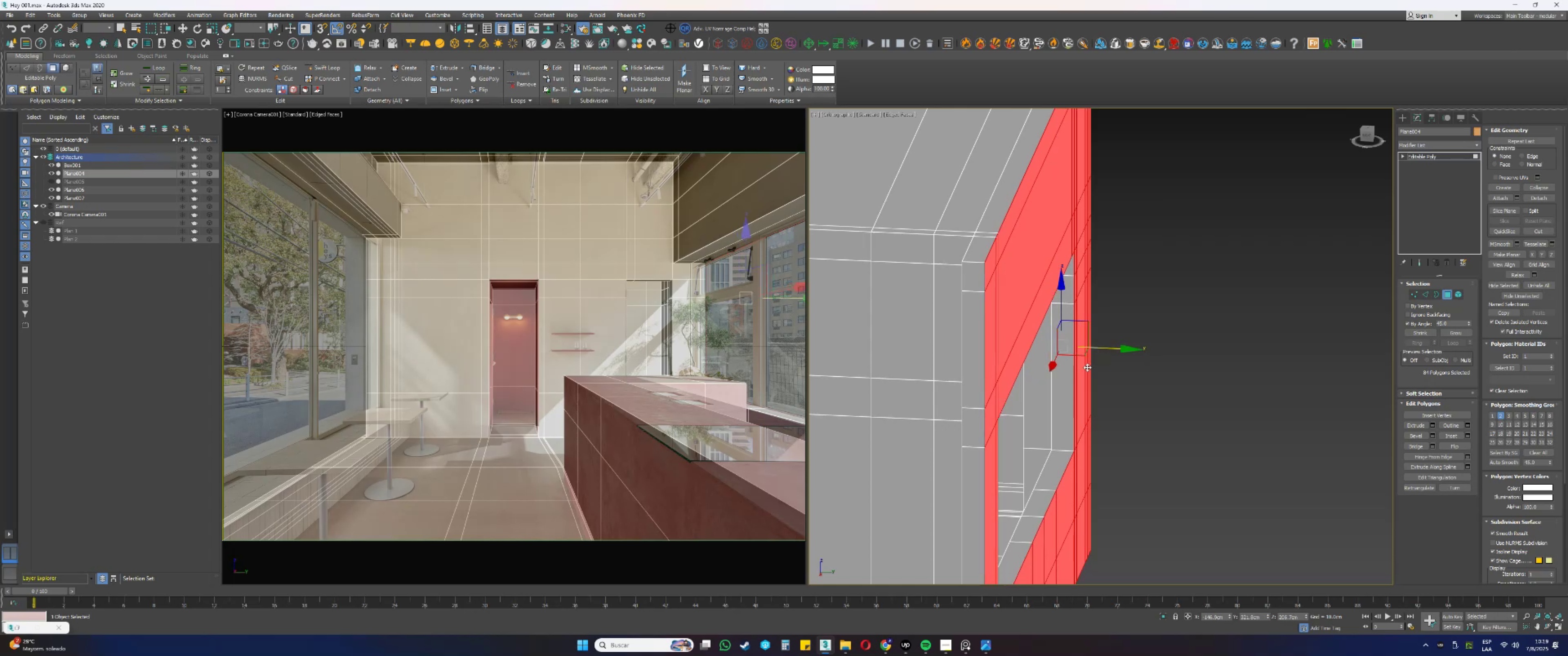 
hold_key(key=AltLeft, duration=1.54)
 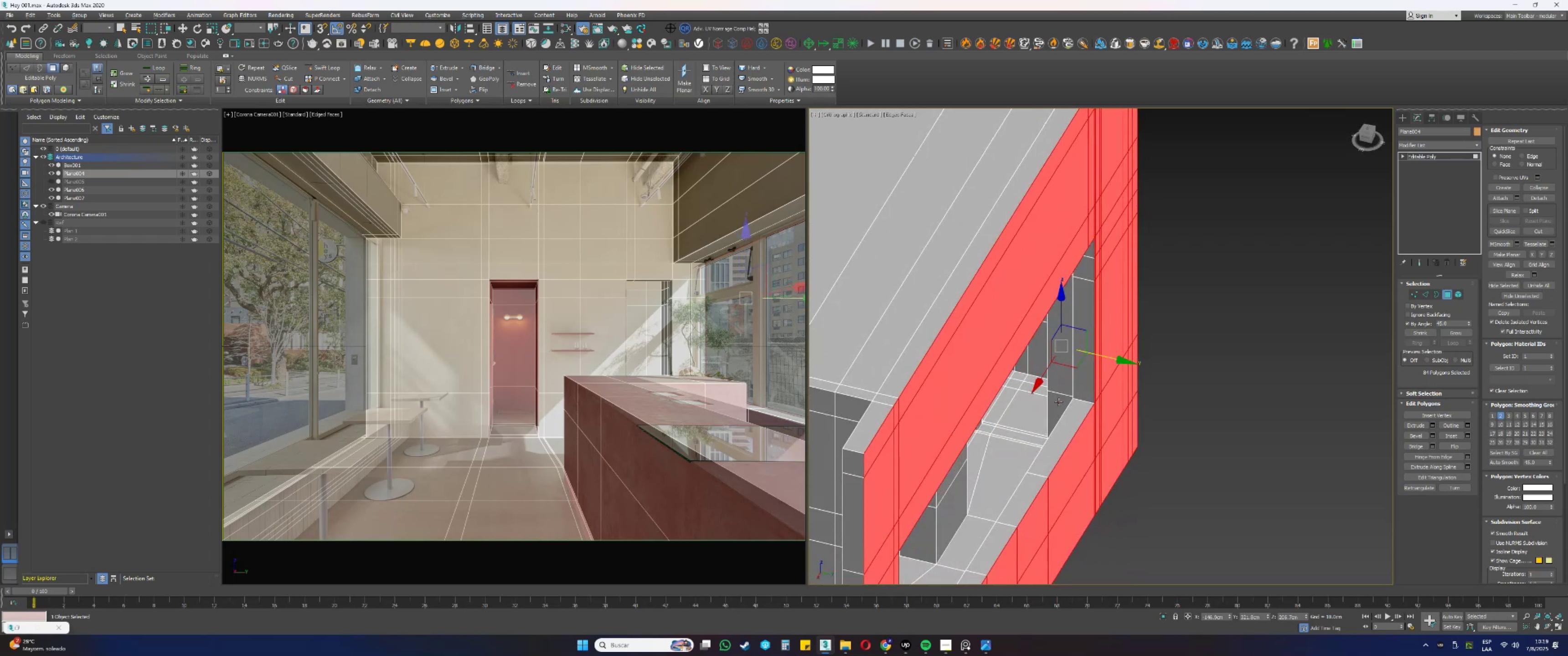 
key(Alt+AltLeft)
 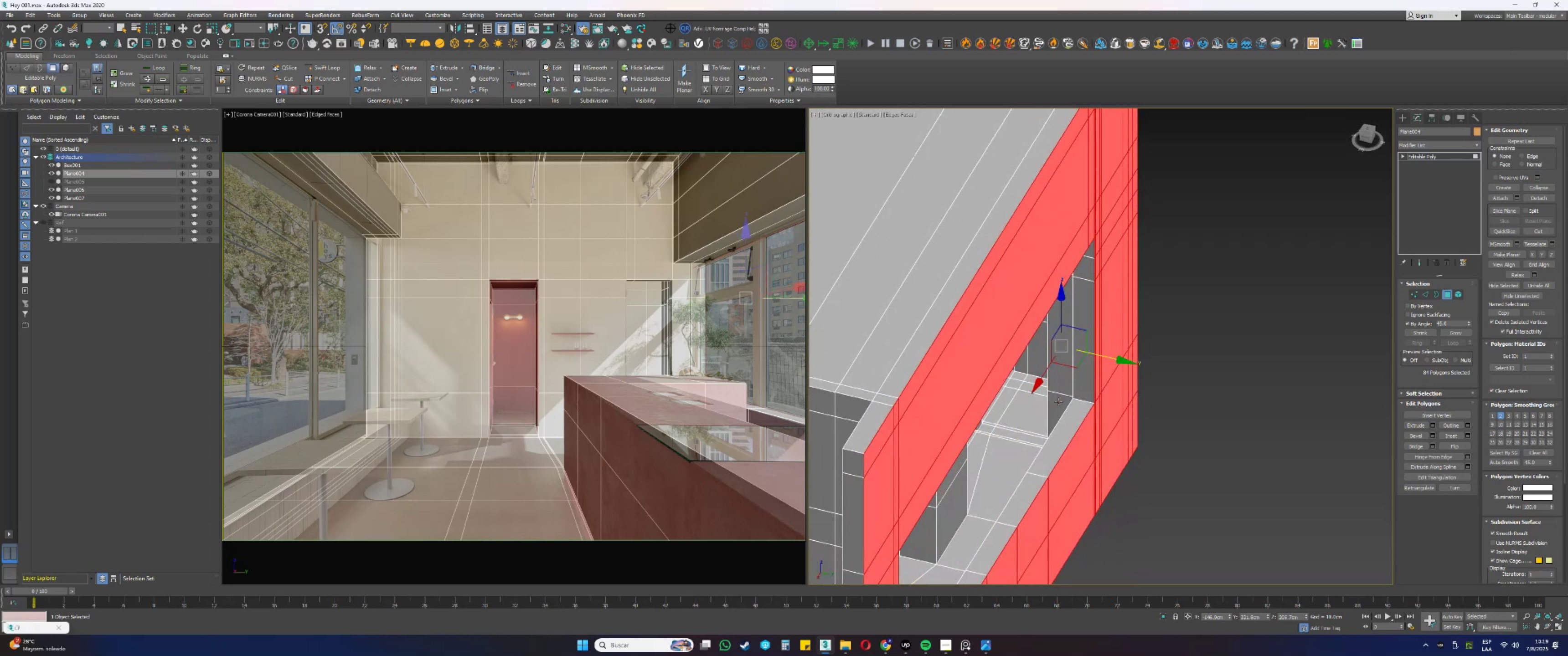 
key(Alt+AltLeft)
 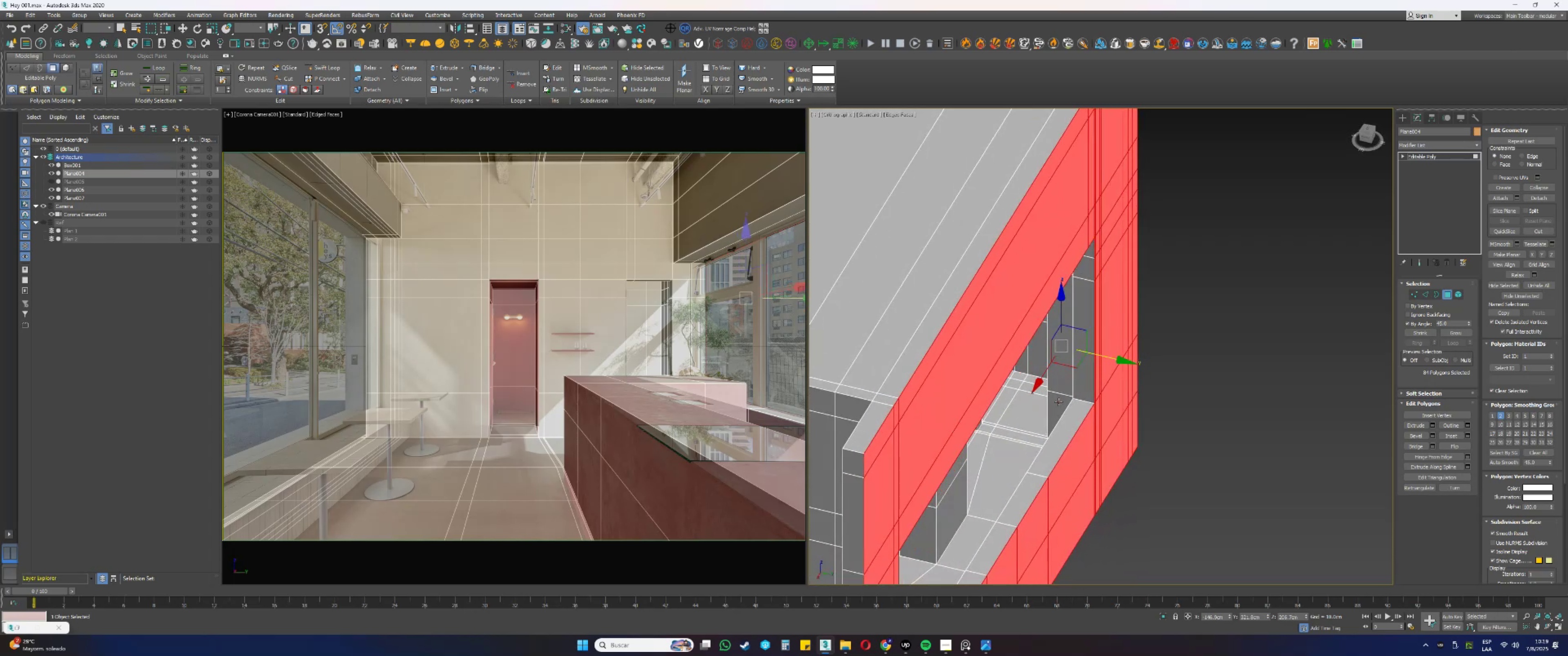 
hold_key(key=AltLeft, duration=1.5)
 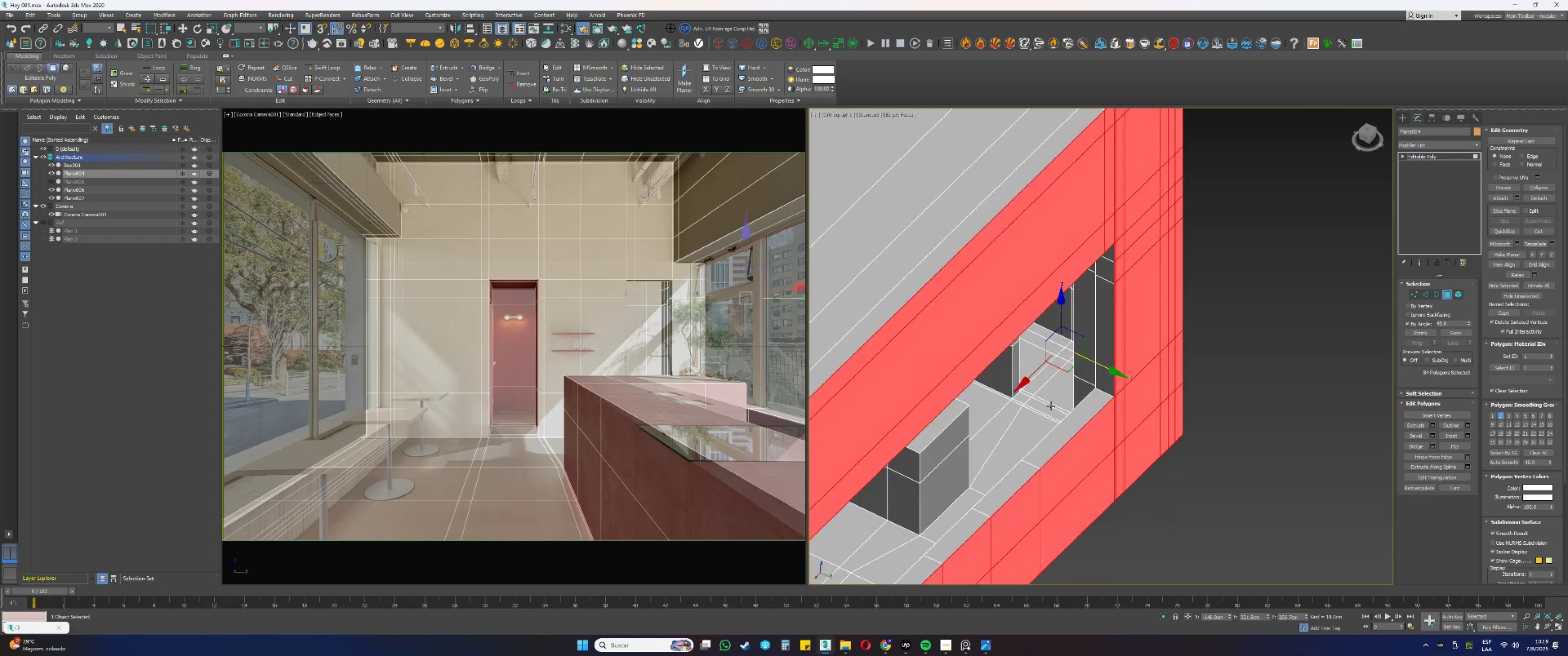 
key(Alt+AltLeft)
 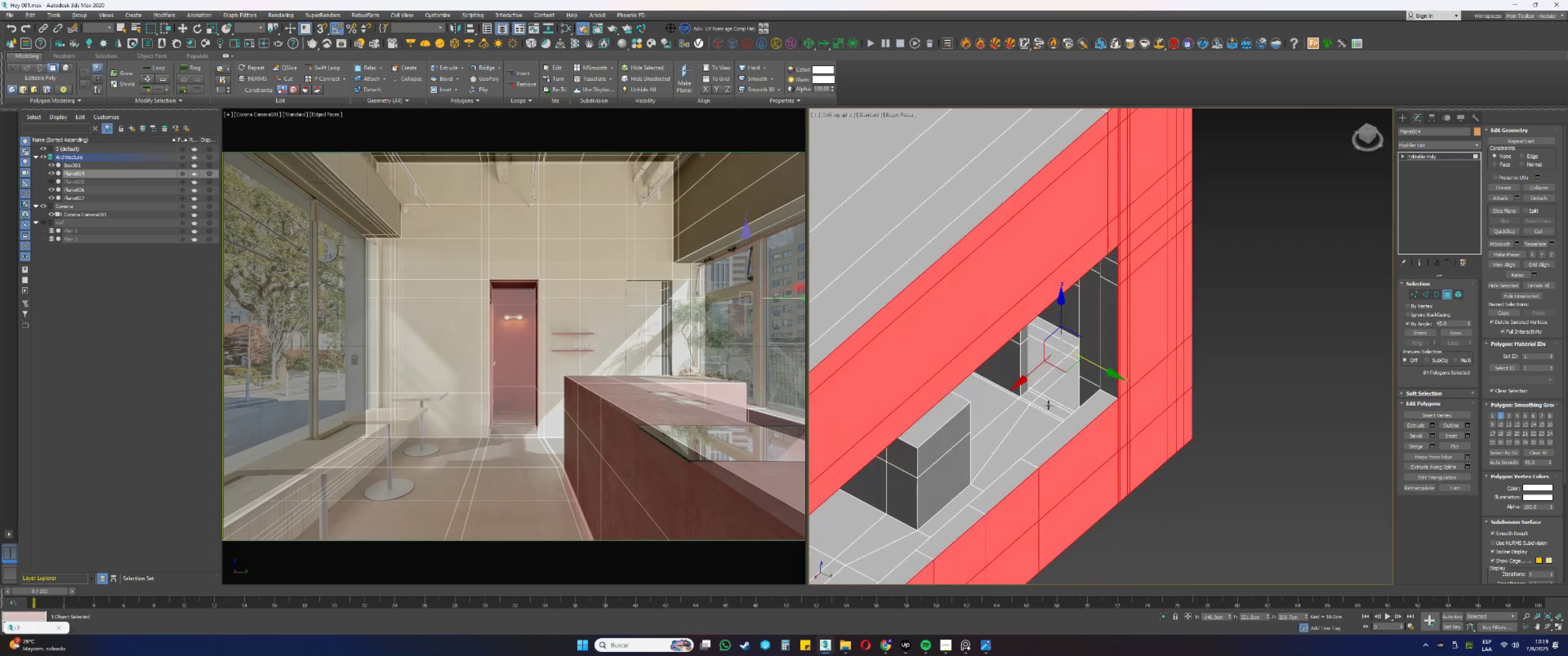 
key(Alt+AltLeft)
 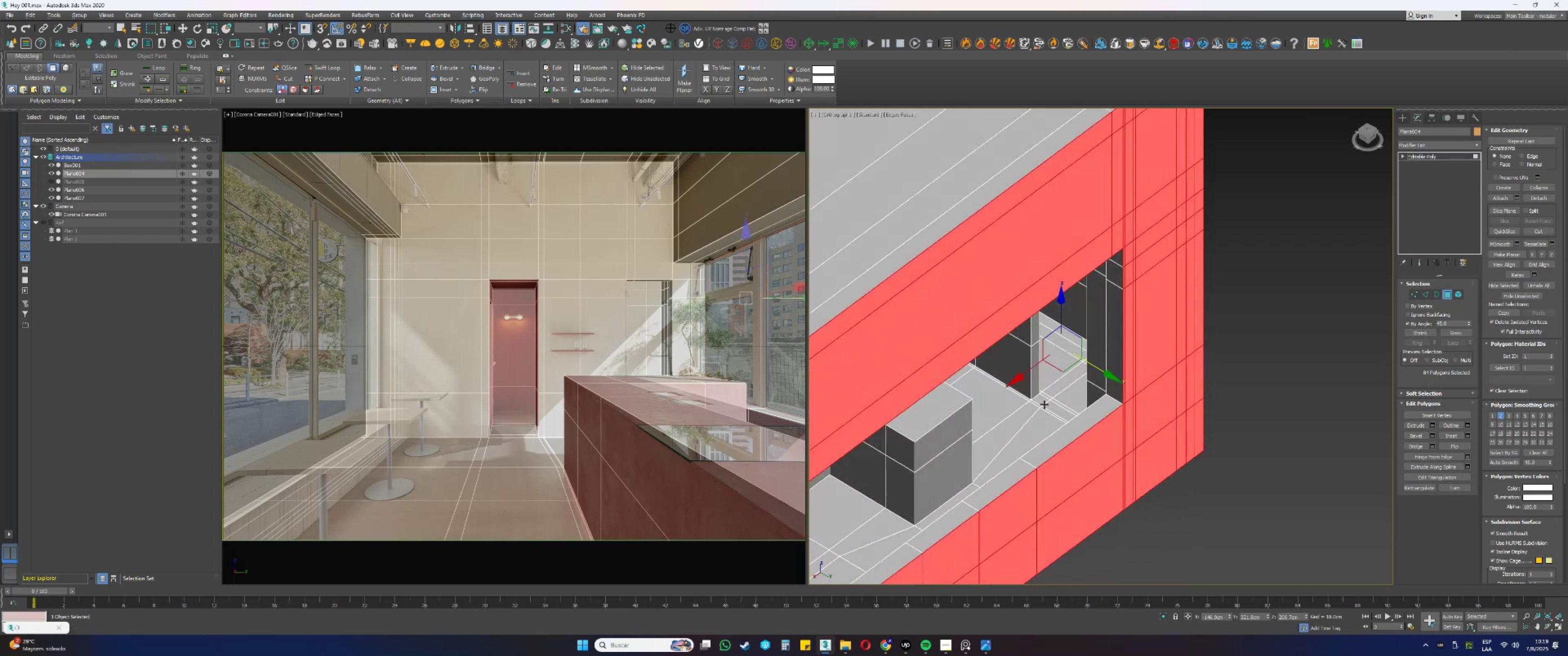 
key(Alt+AltLeft)
 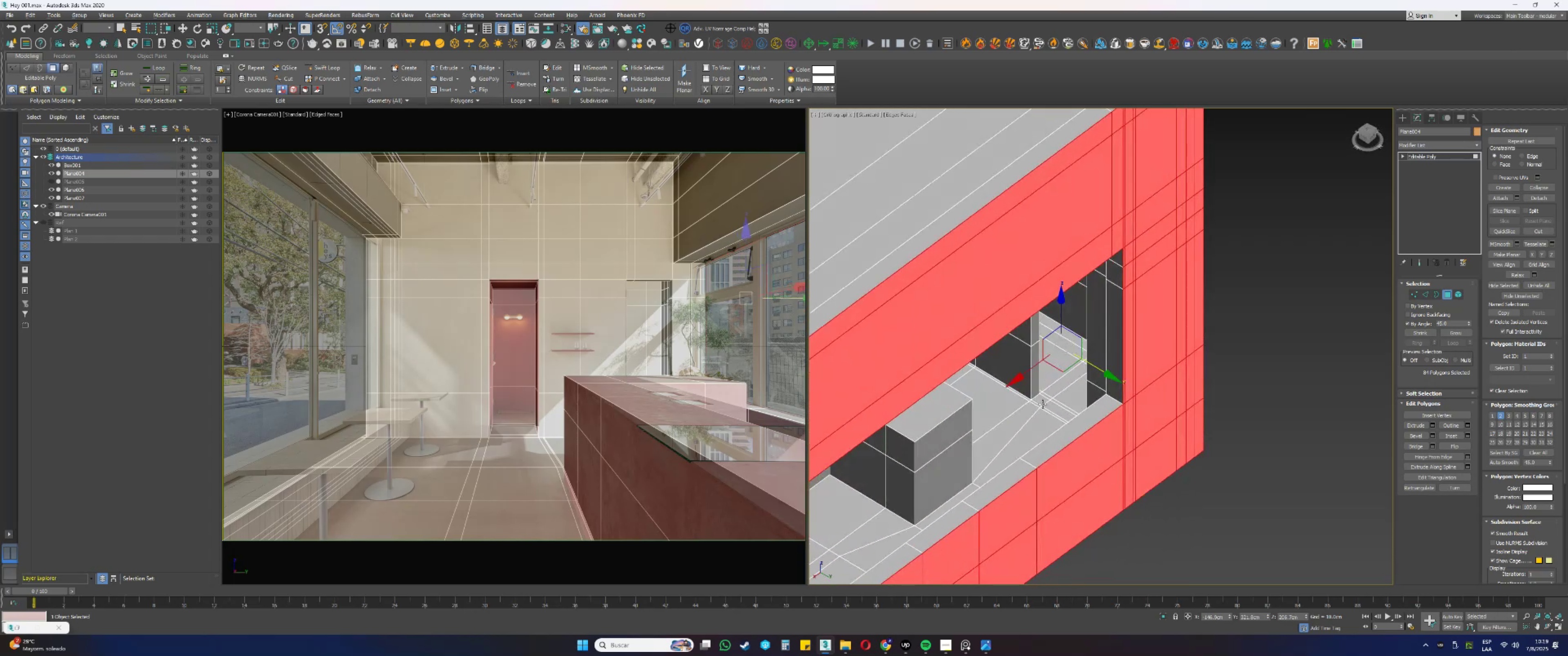 
key(Alt+AltLeft)
 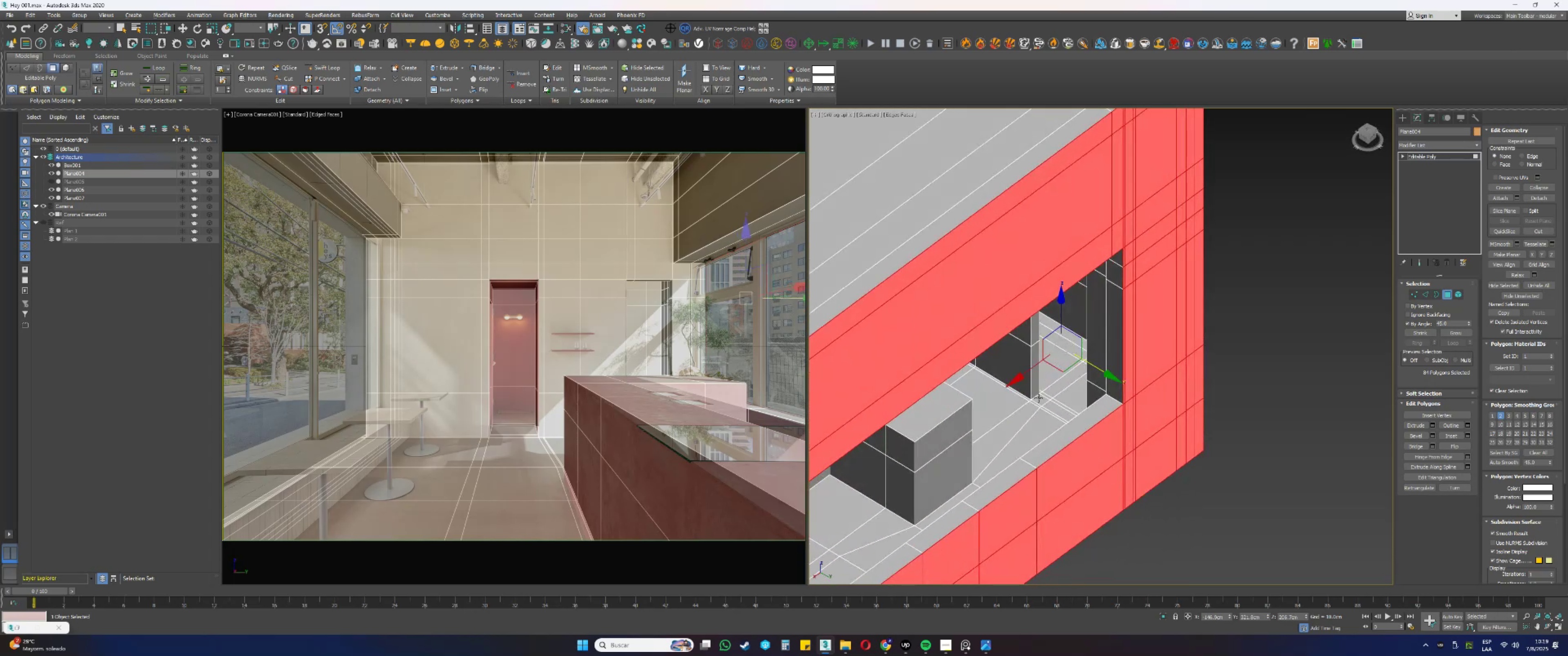 
key(Alt+AltLeft)
 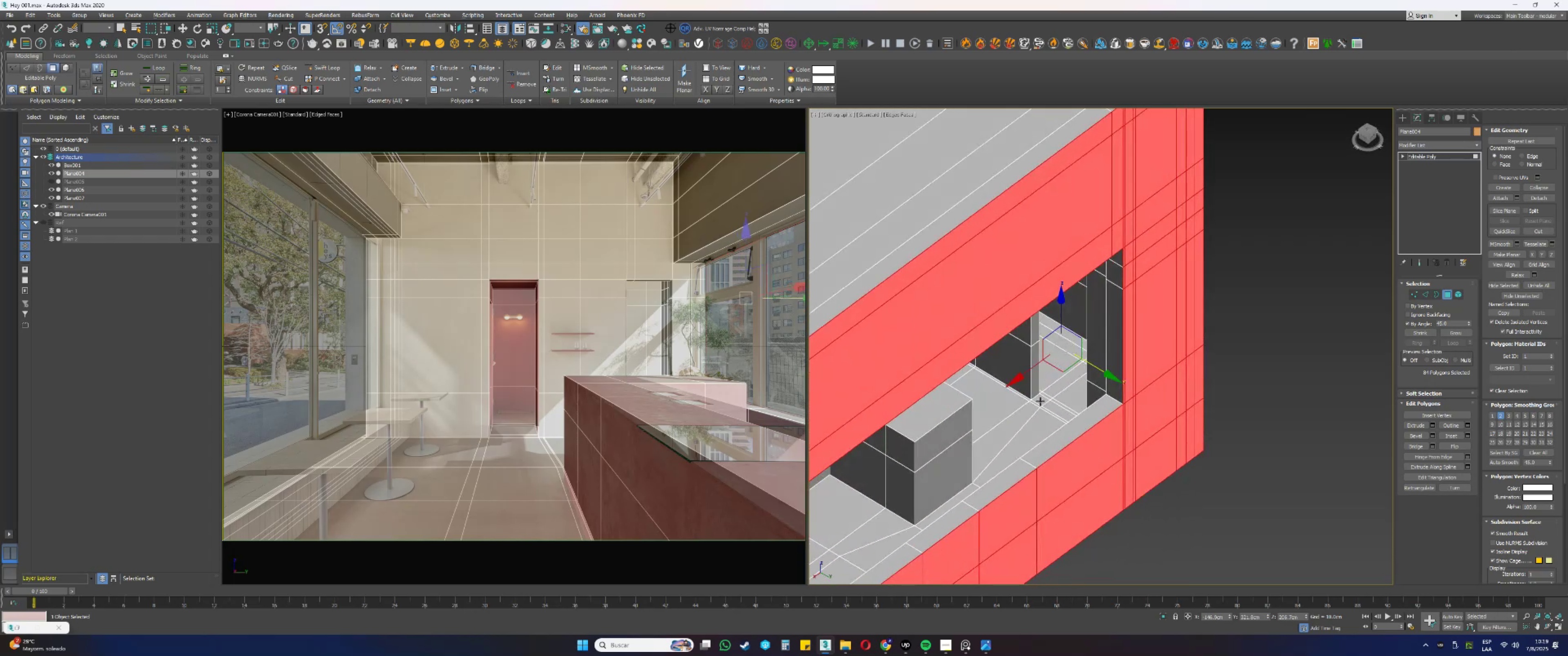 
scroll: coordinate [1038, 398], scroll_direction: down, amount: 2.0
 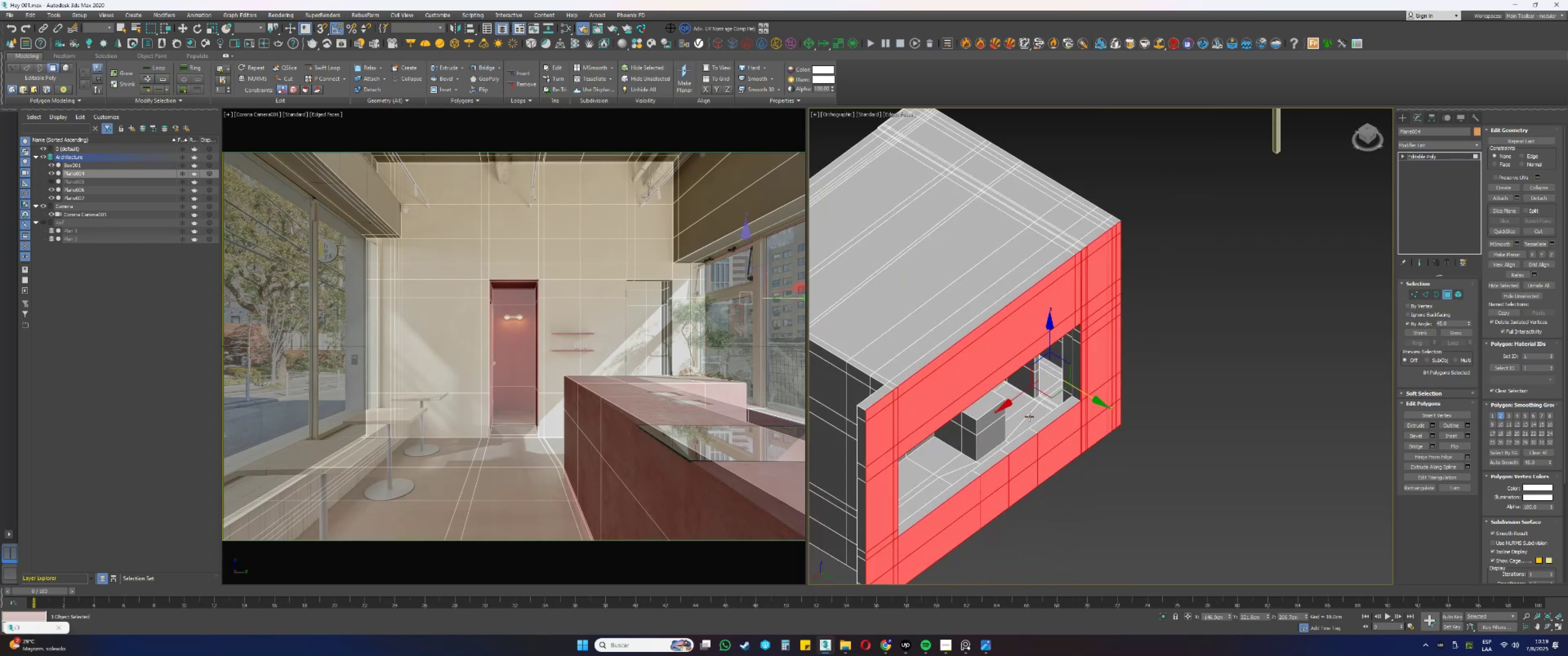 
hold_key(key=AltLeft, duration=1.53)
 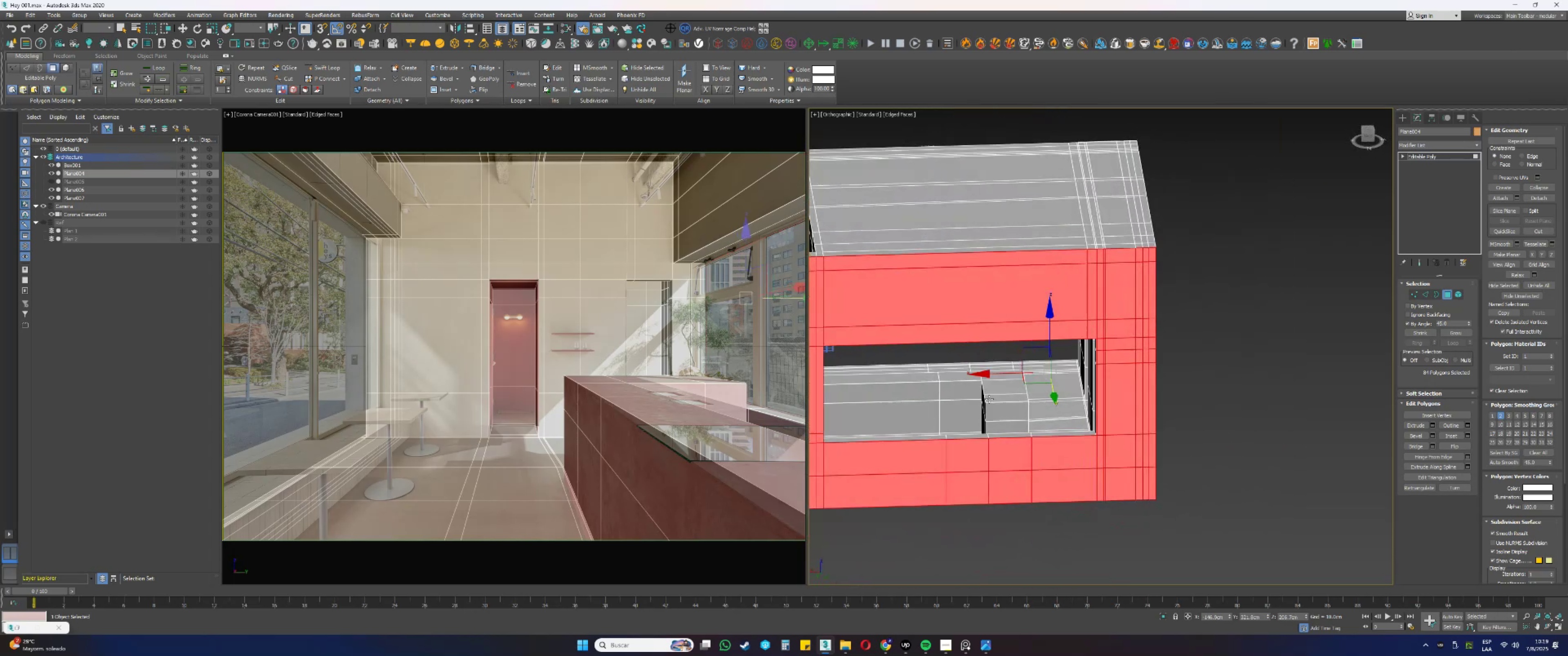 
key(Alt+AltLeft)
 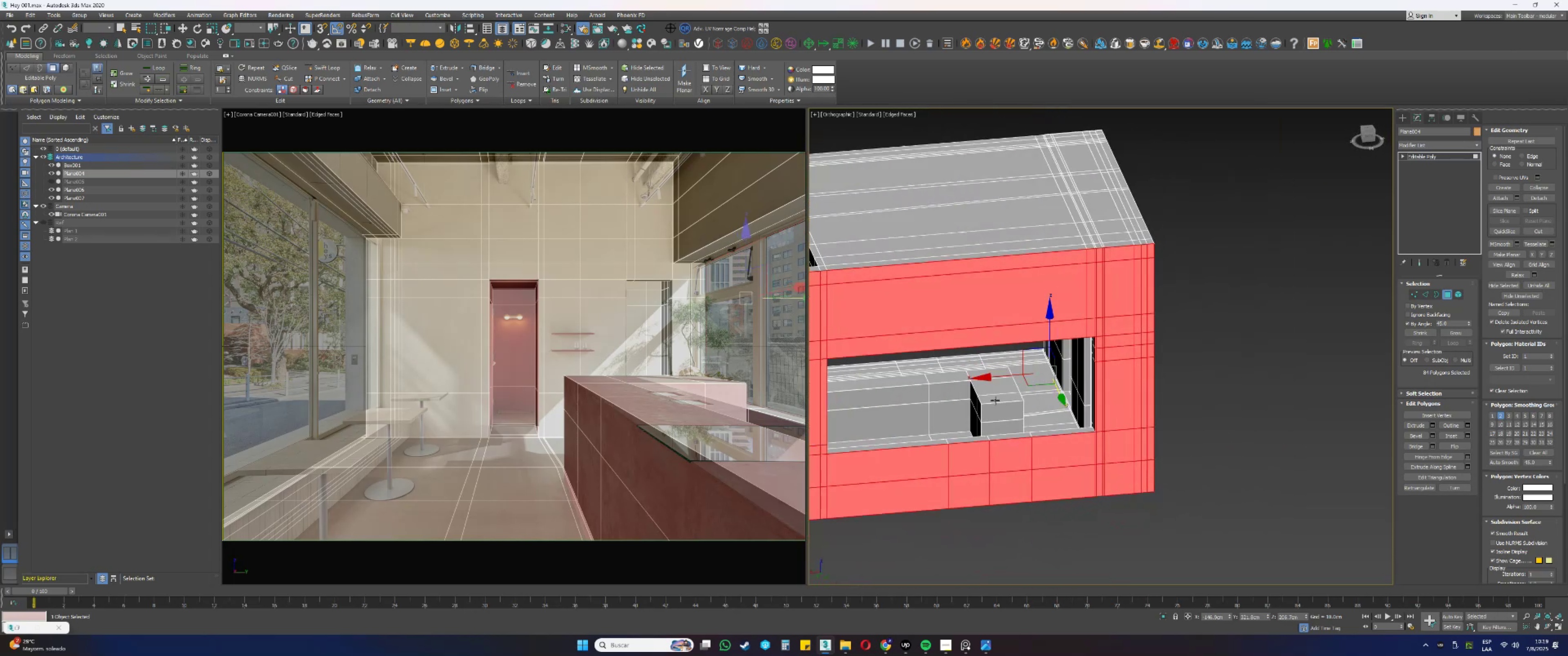 
key(Alt+AltLeft)
 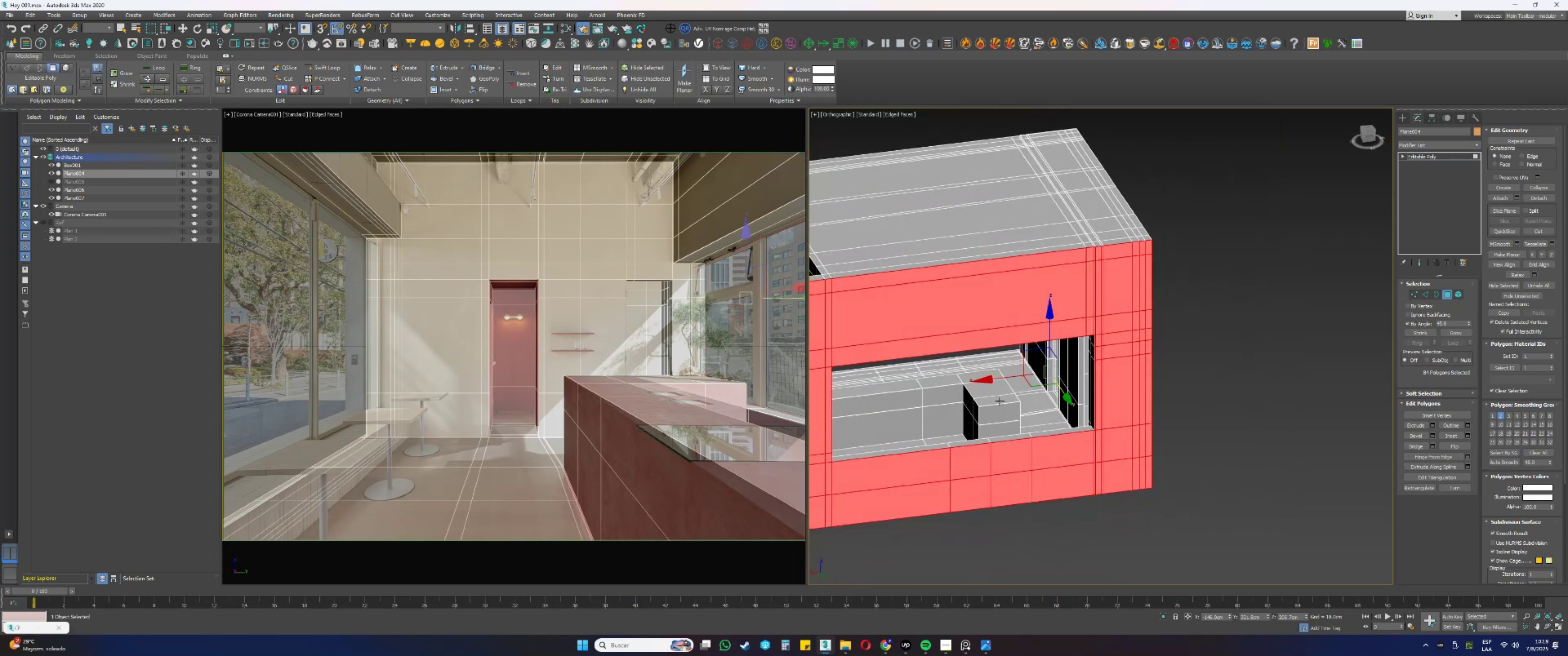 
key(Alt+AltLeft)
 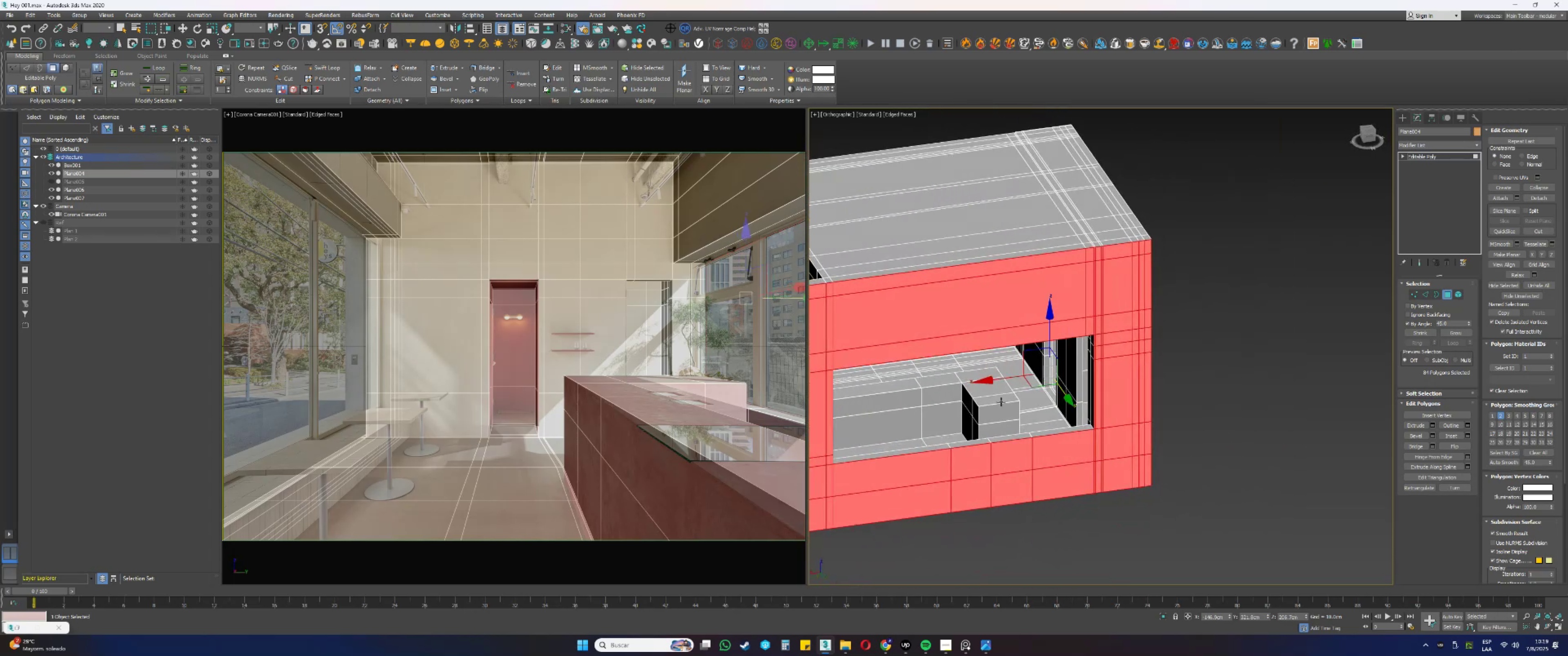 
key(Alt+AltLeft)
 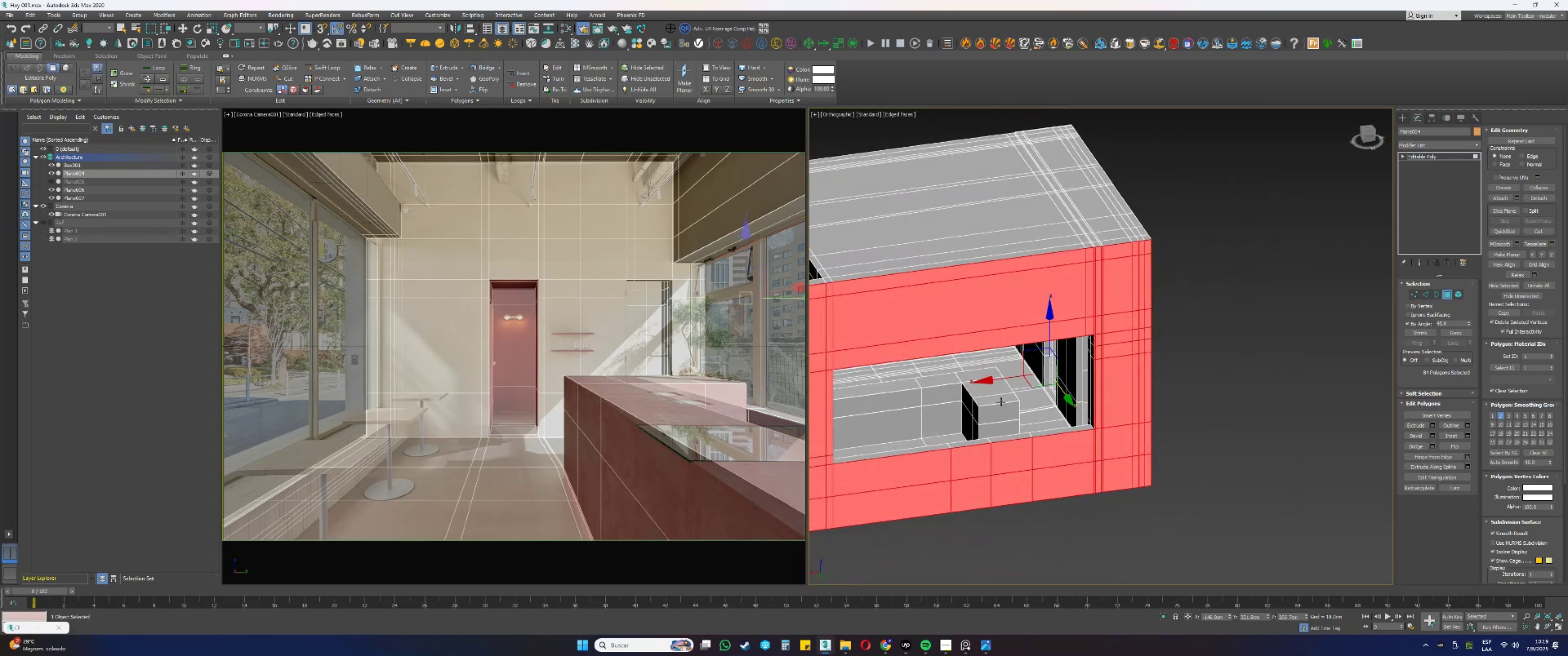 
key(Alt+AltLeft)
 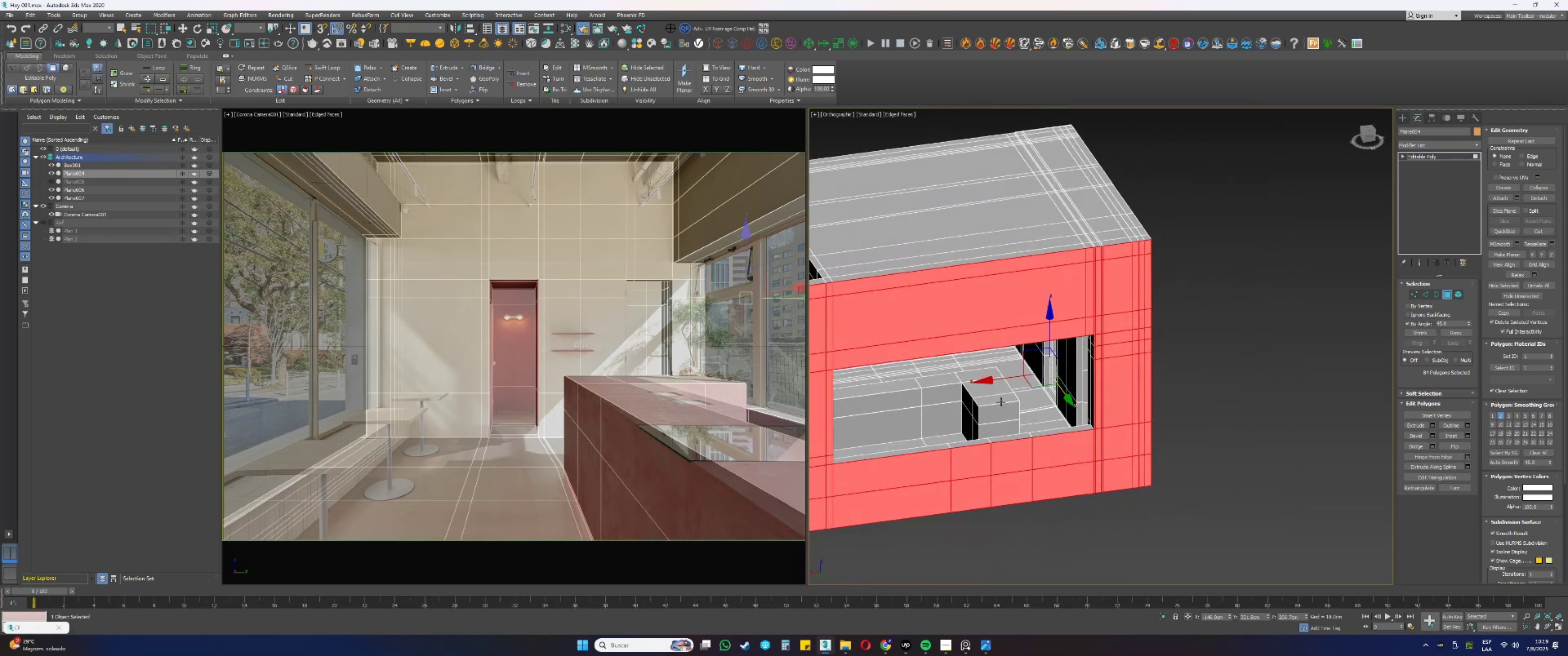 
key(Alt+AltLeft)
 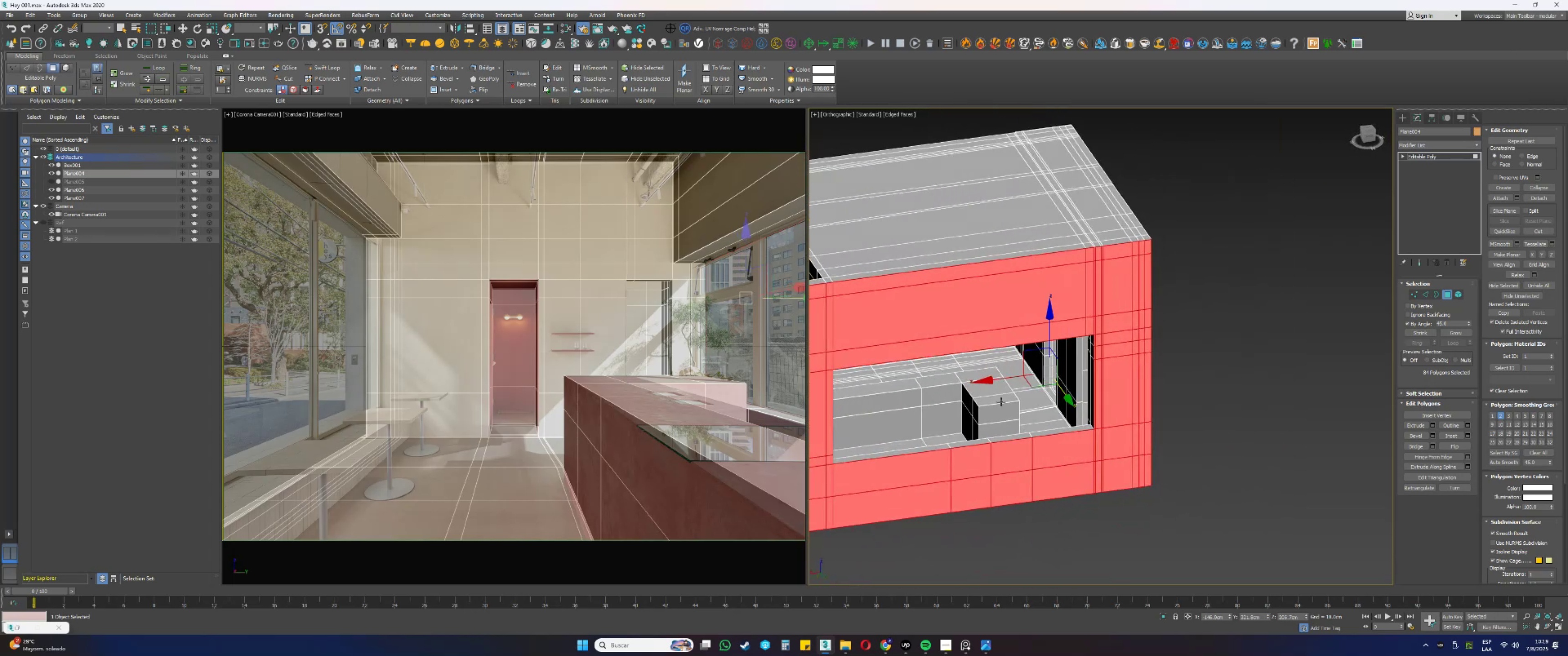 
key(Alt+AltLeft)
 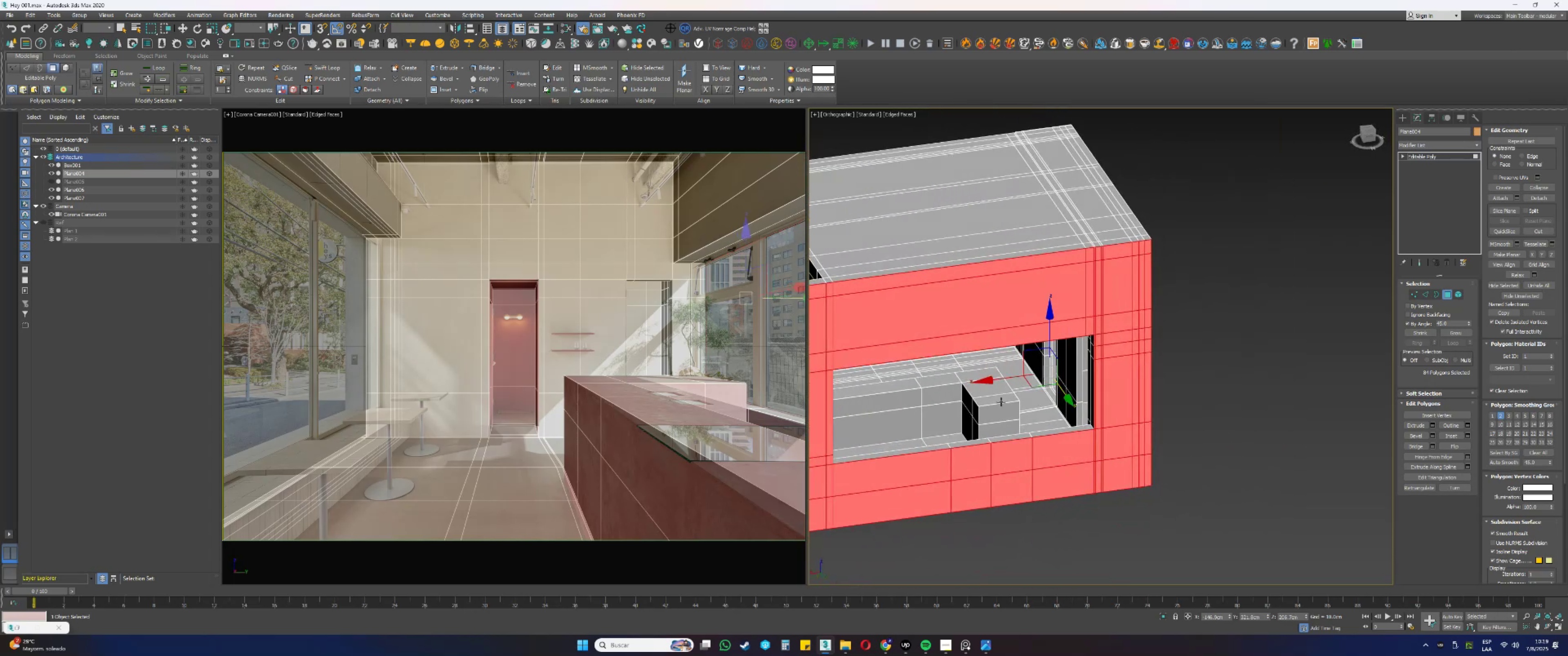 
key(Alt+AltLeft)
 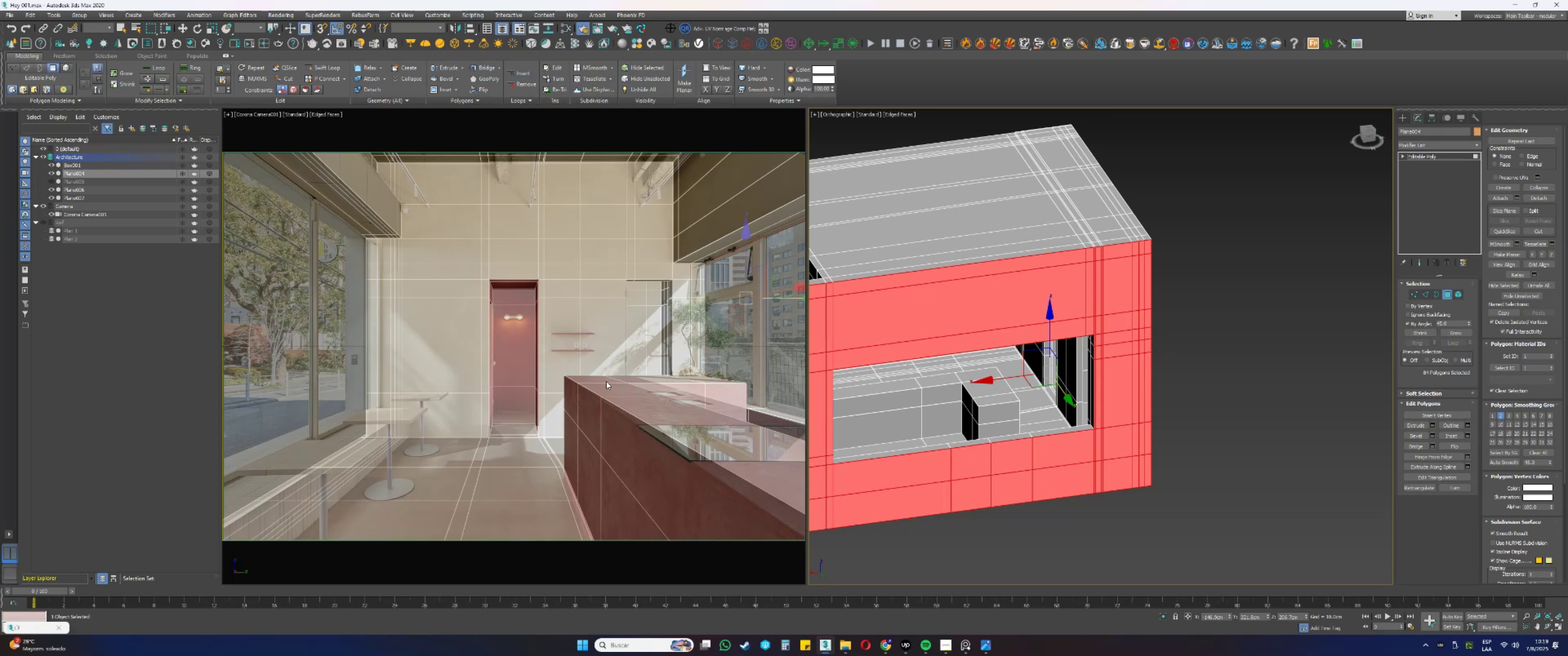 
wait(15.91)
 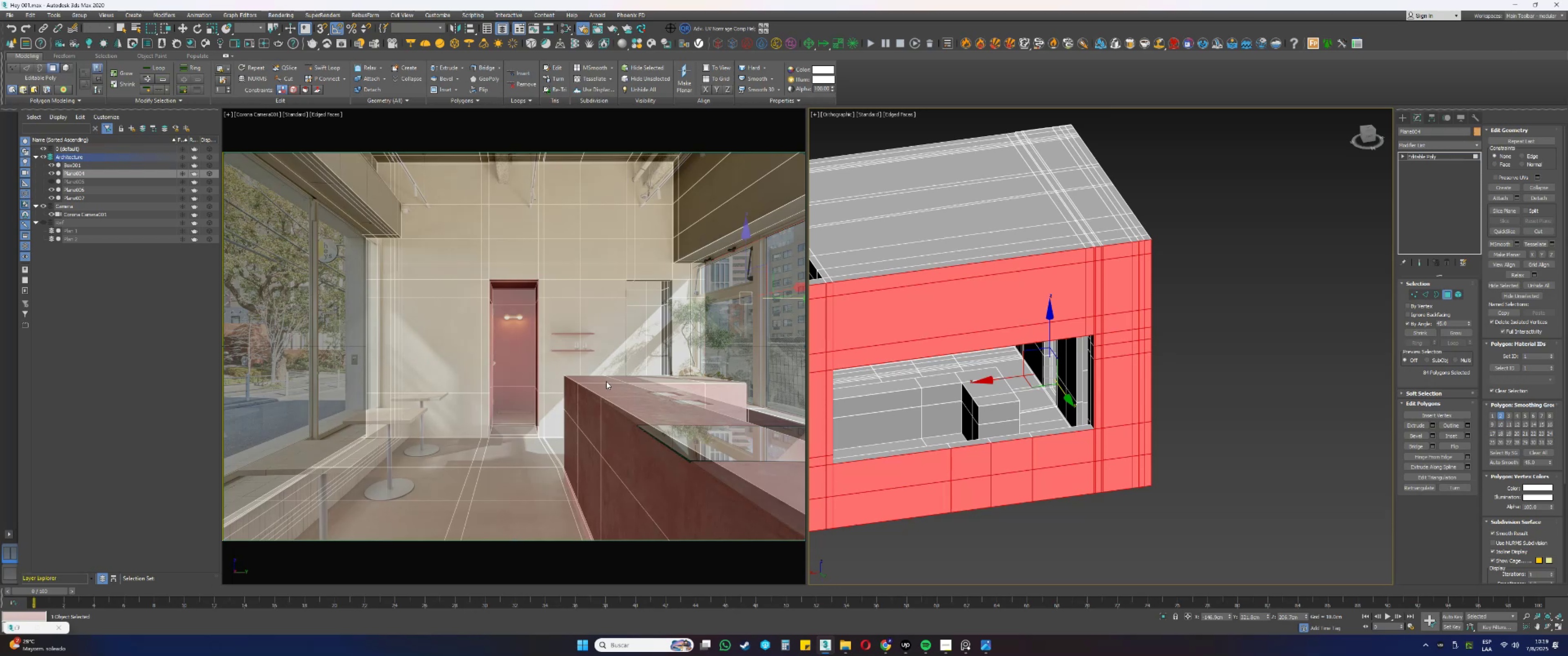 
key(4)
 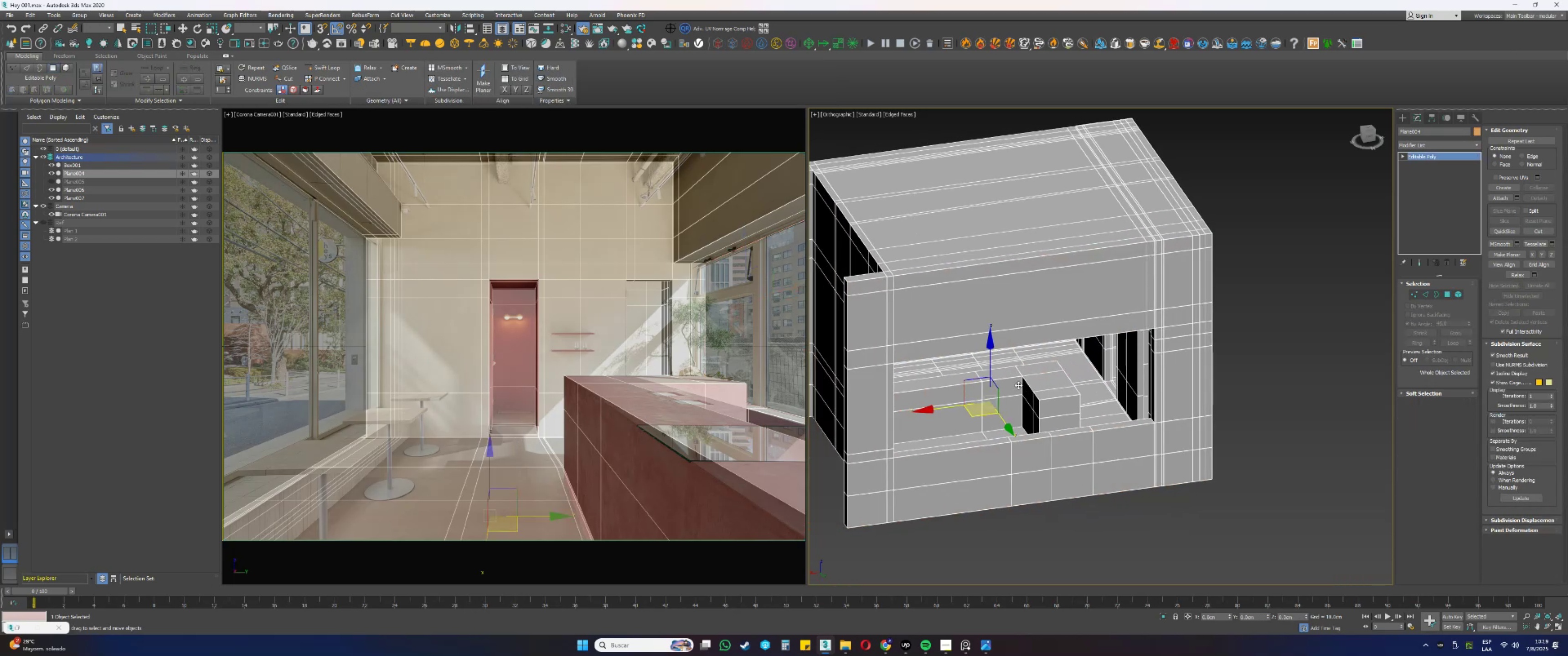 
mouse_move([765, 172])
 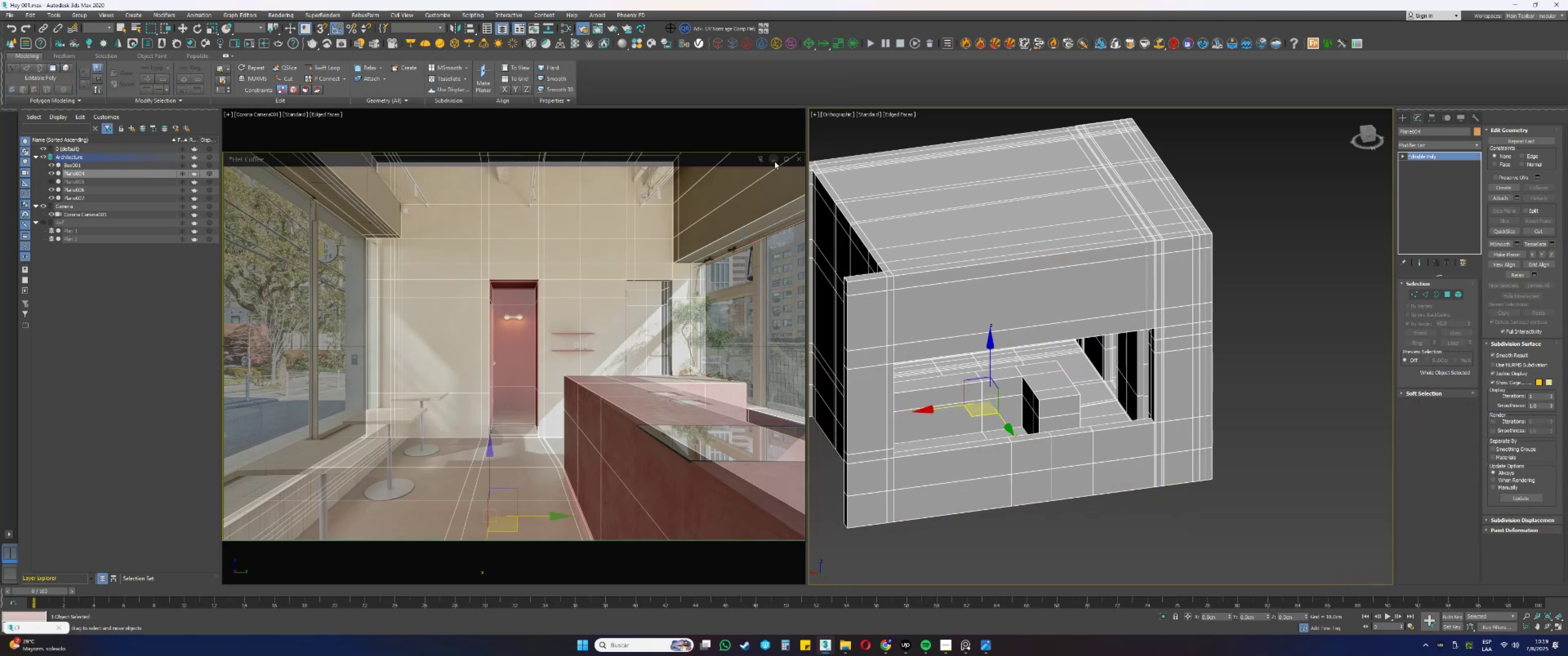 
left_click([774, 161])
 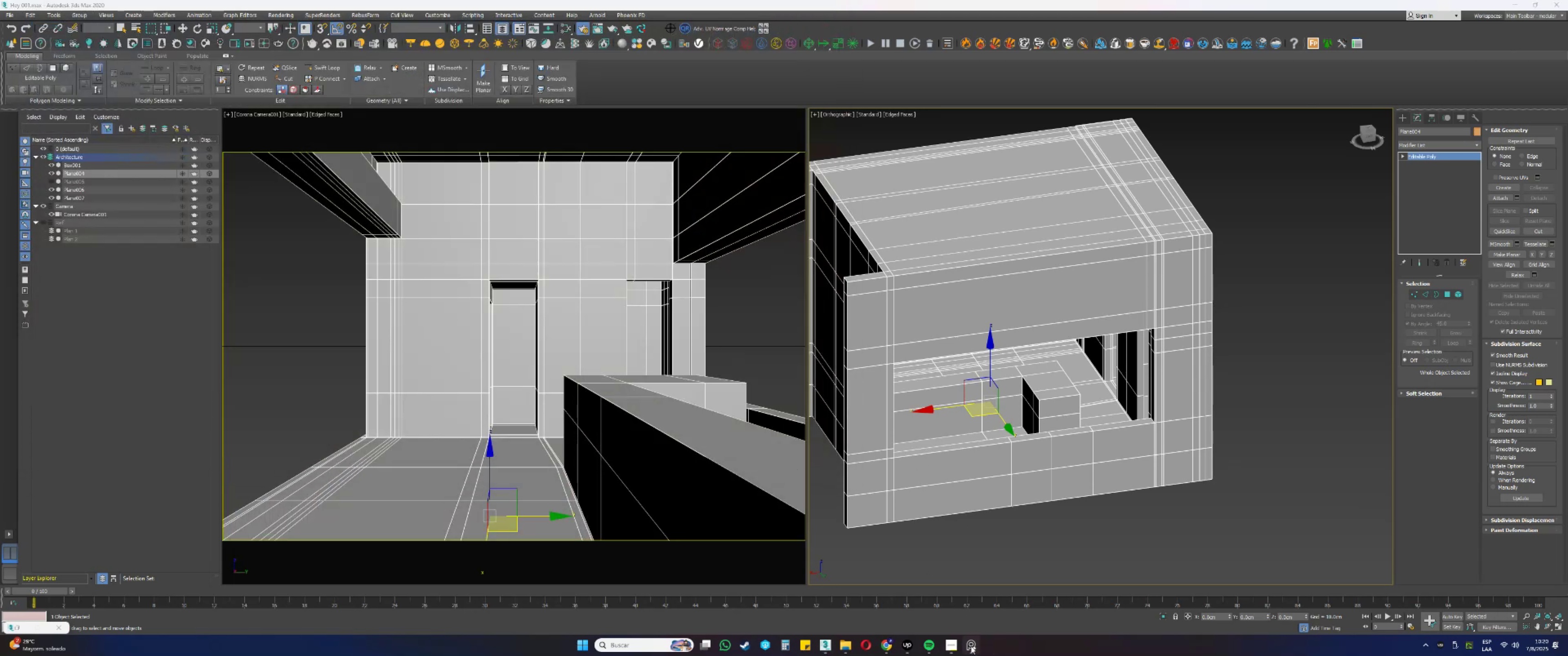 
left_click([860, 646])
 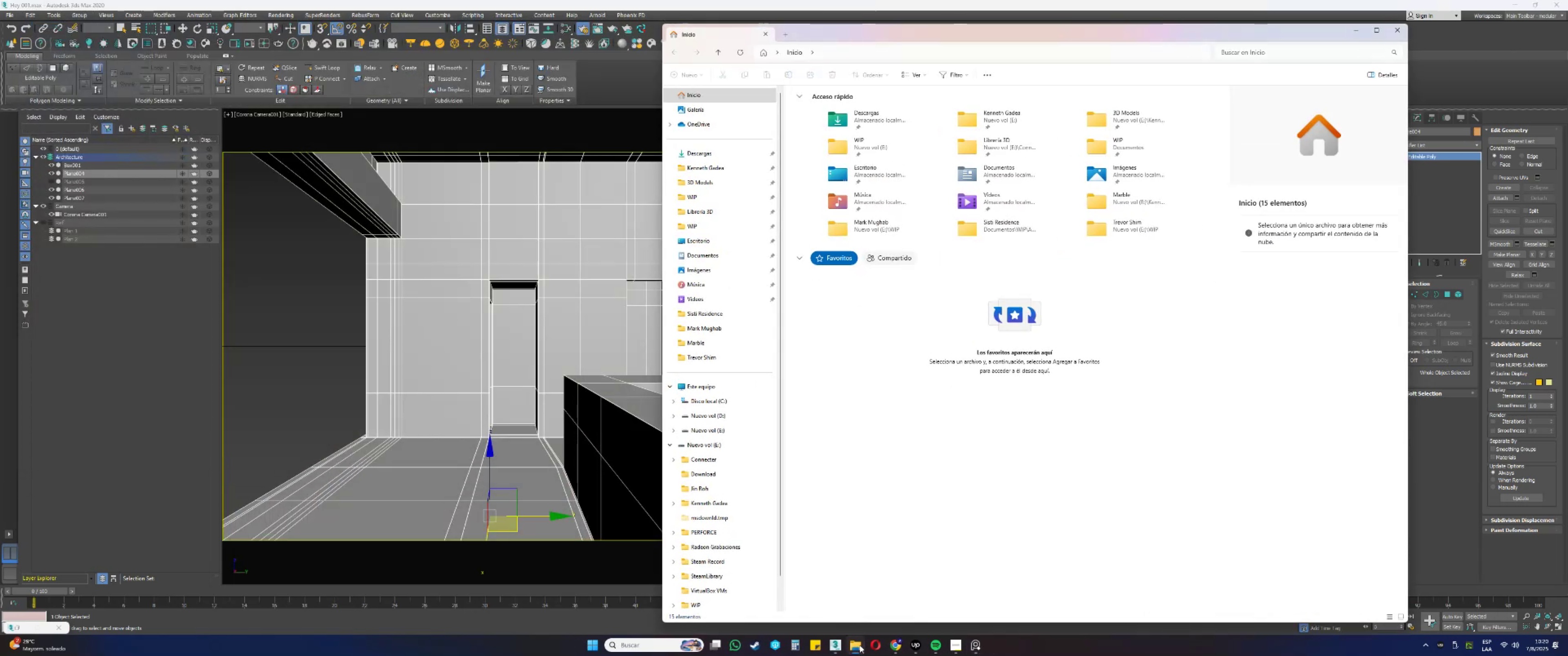 
left_click([860, 645])
 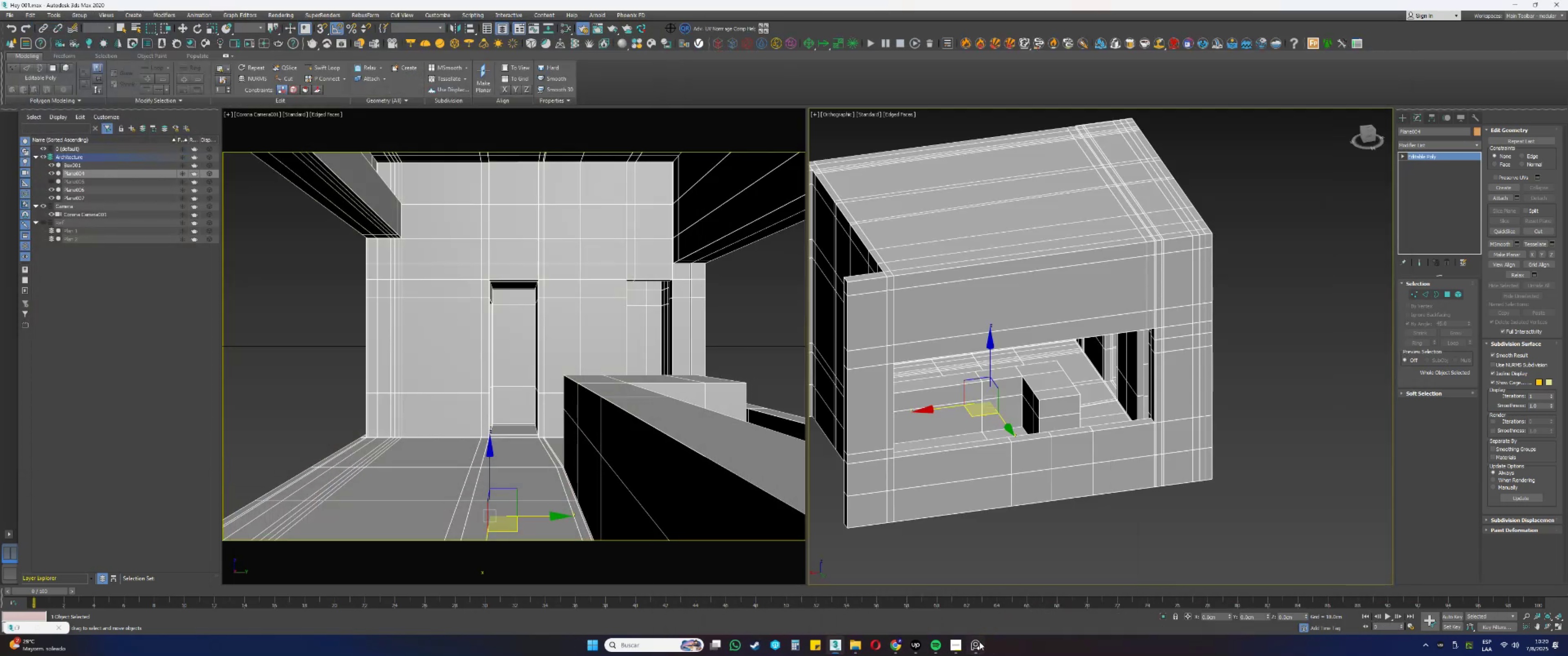 
left_click([978, 643])
 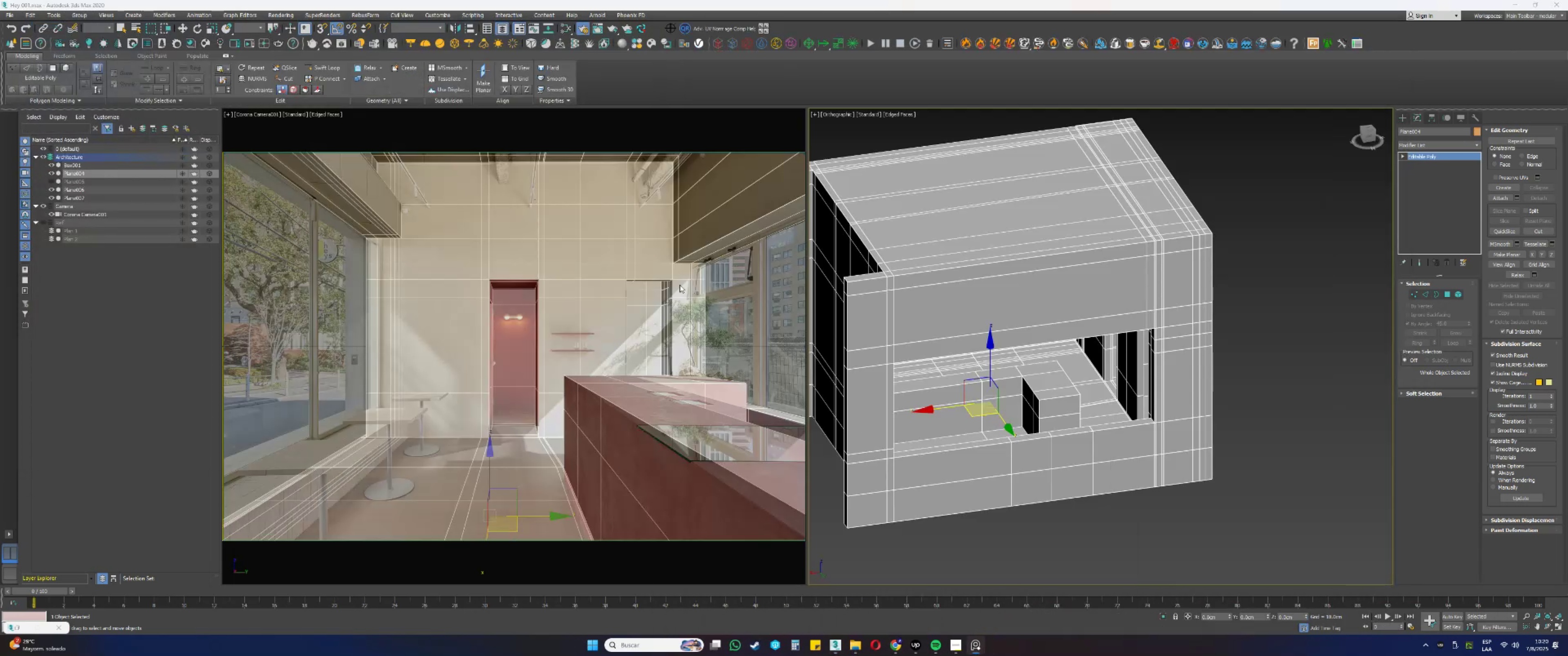 
right_click([616, 242])
 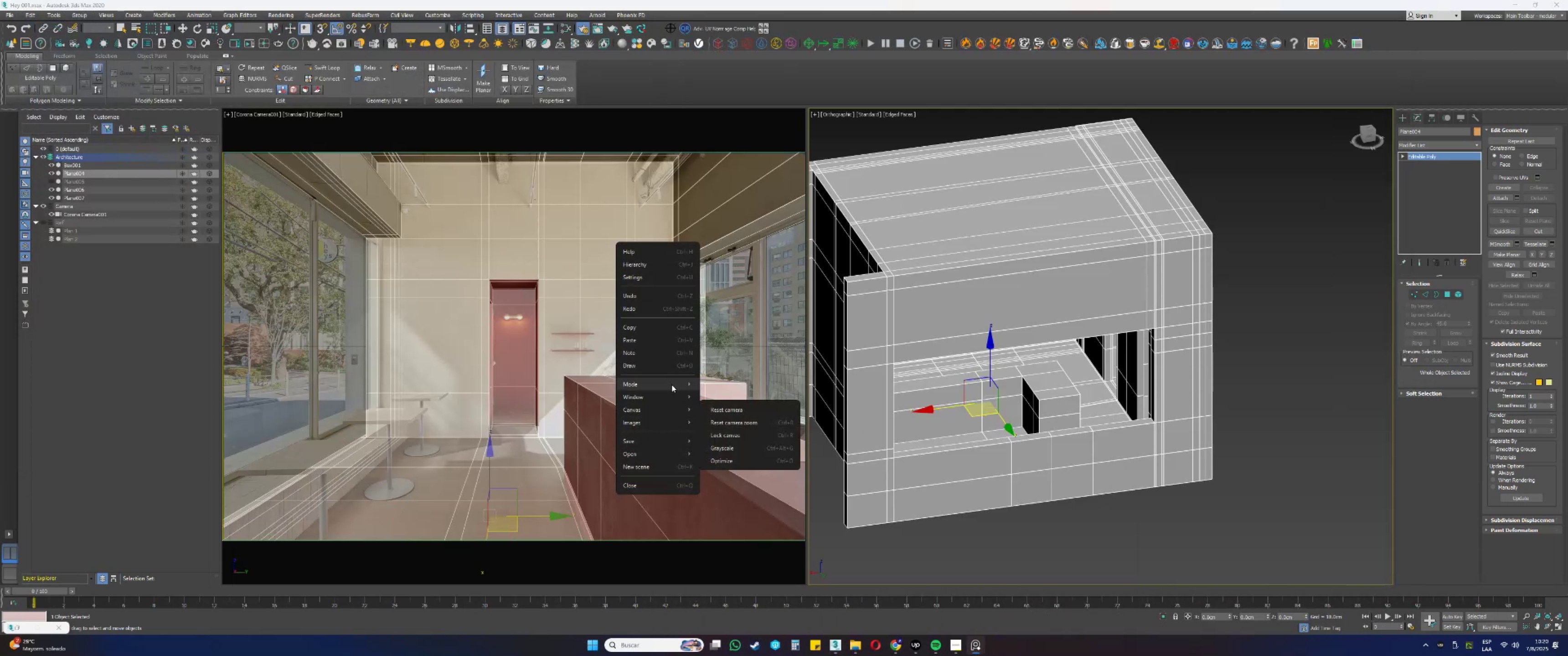 
left_click([641, 277])
 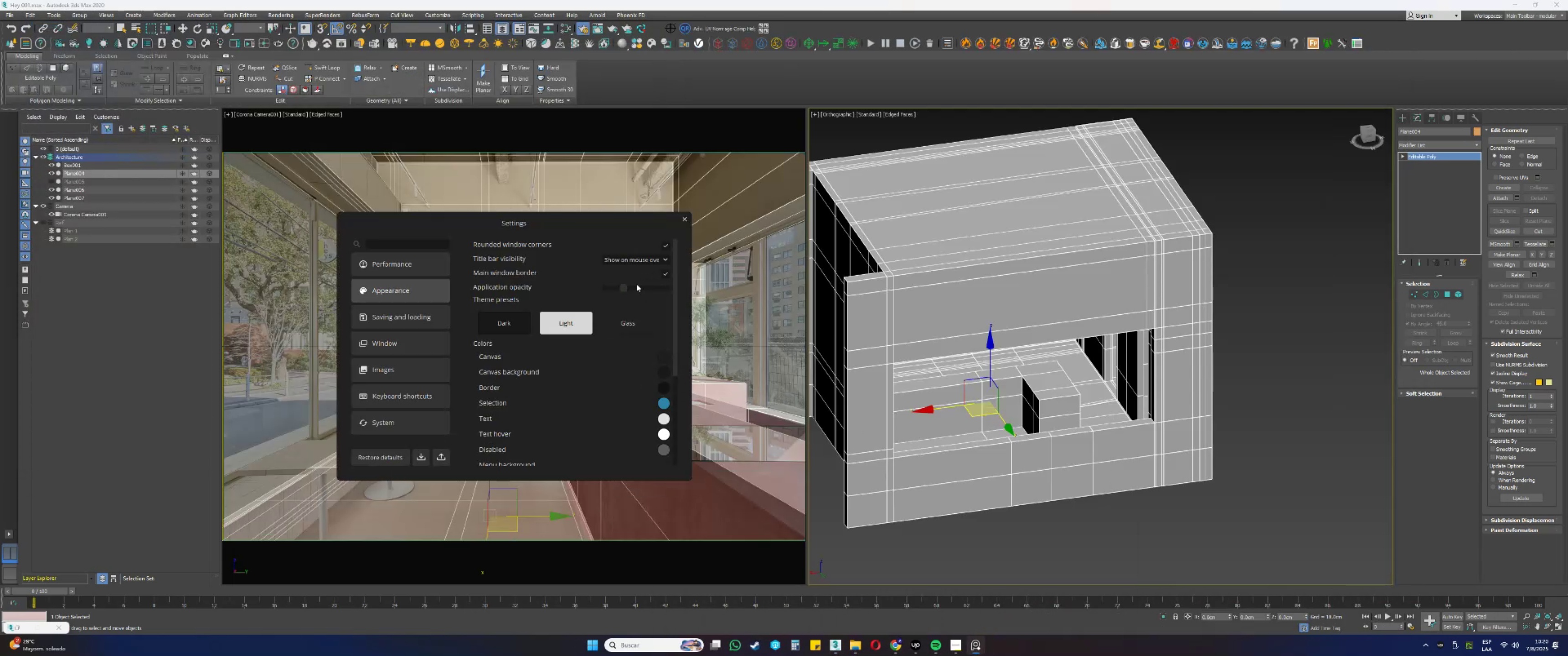 
left_click_drag(start_coordinate=[626, 287], to_coordinate=[683, 287])
 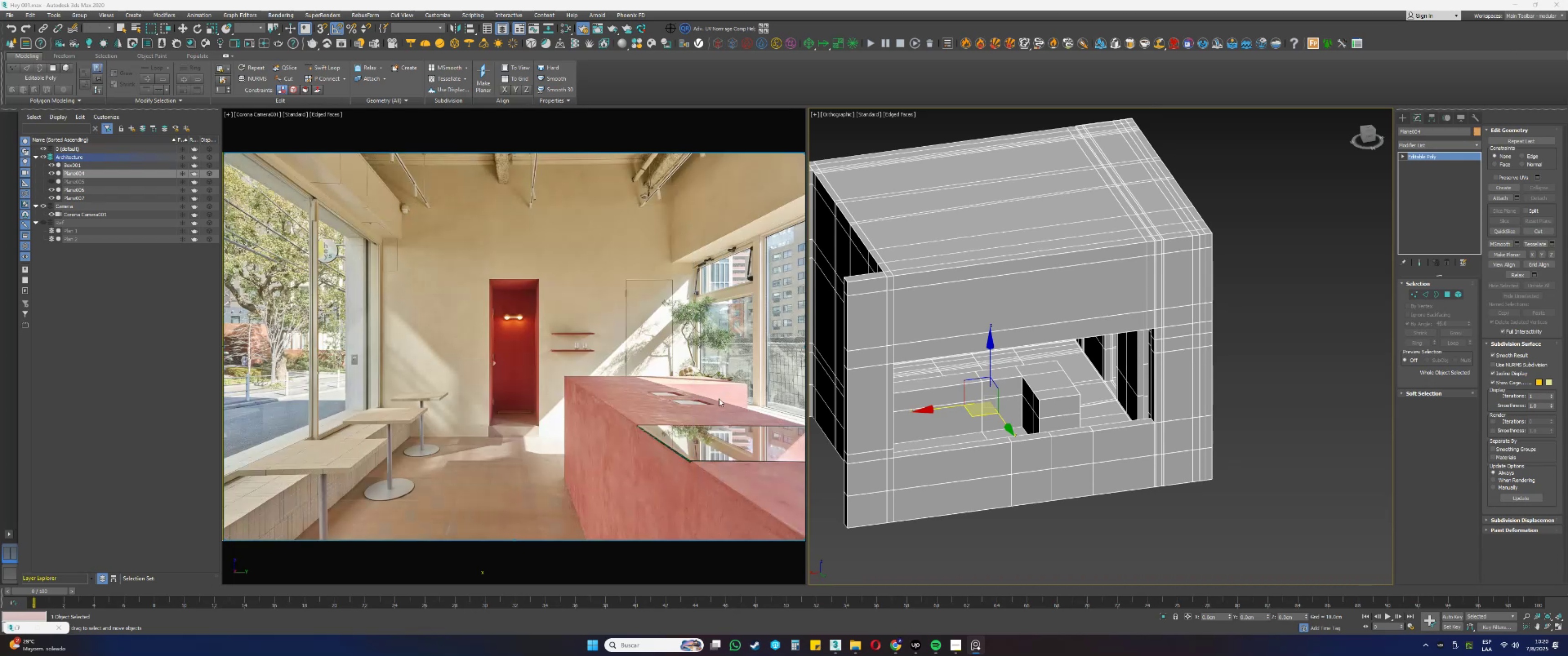 
mouse_move([887, 646])
 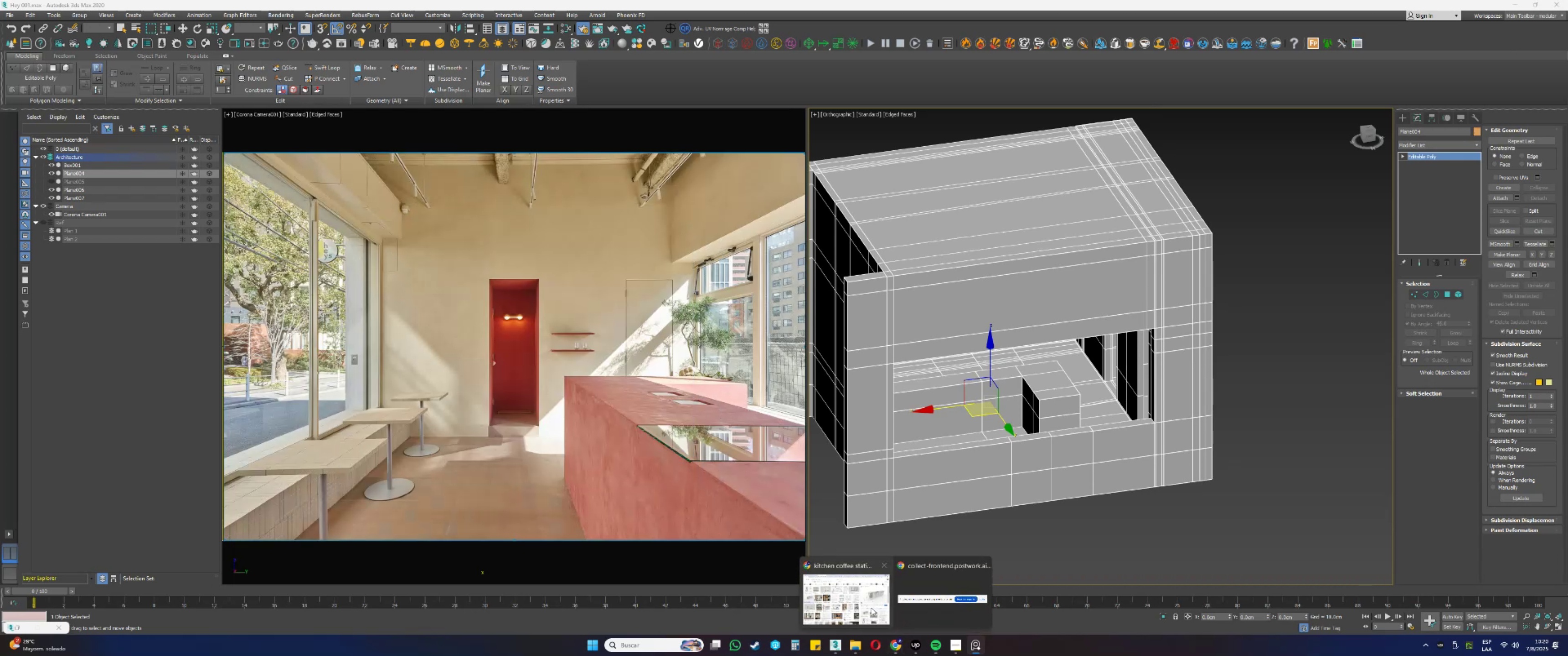 
left_click([870, 606])
 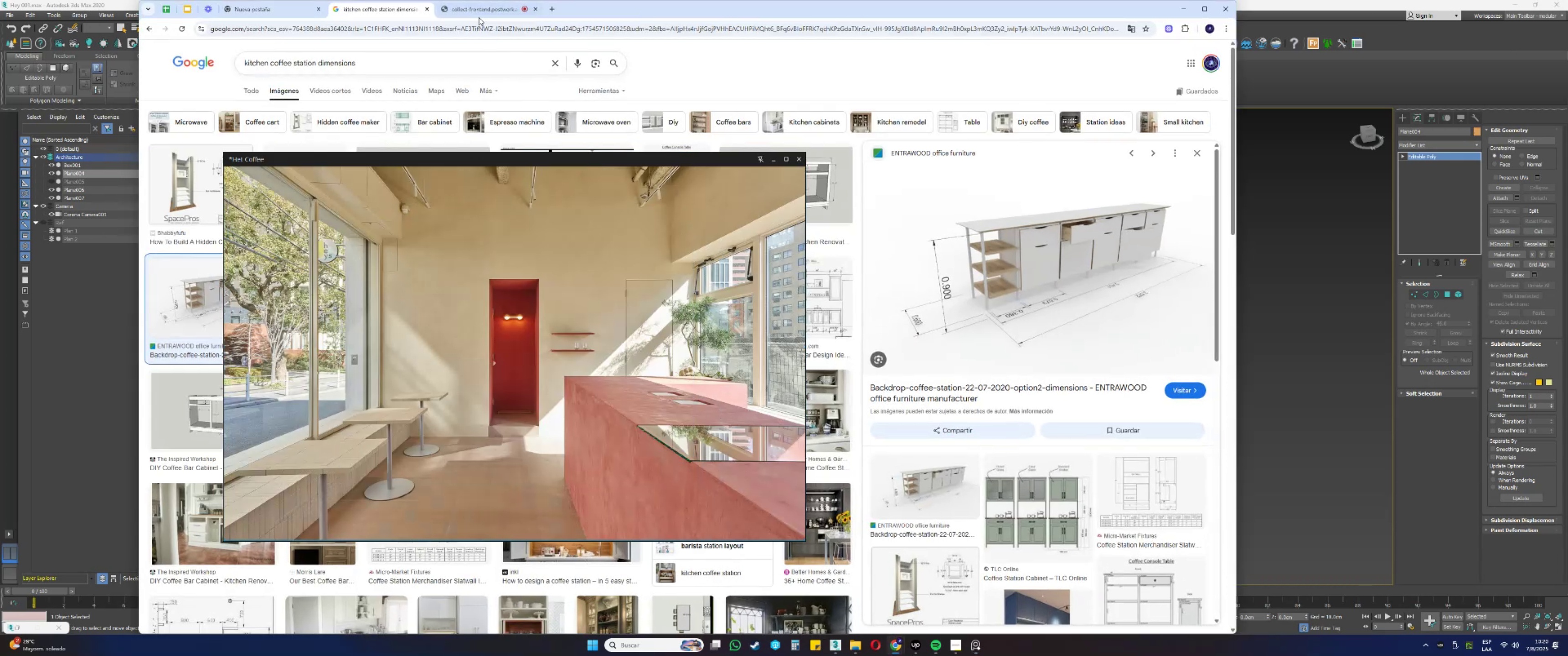 
left_click([483, 9])
 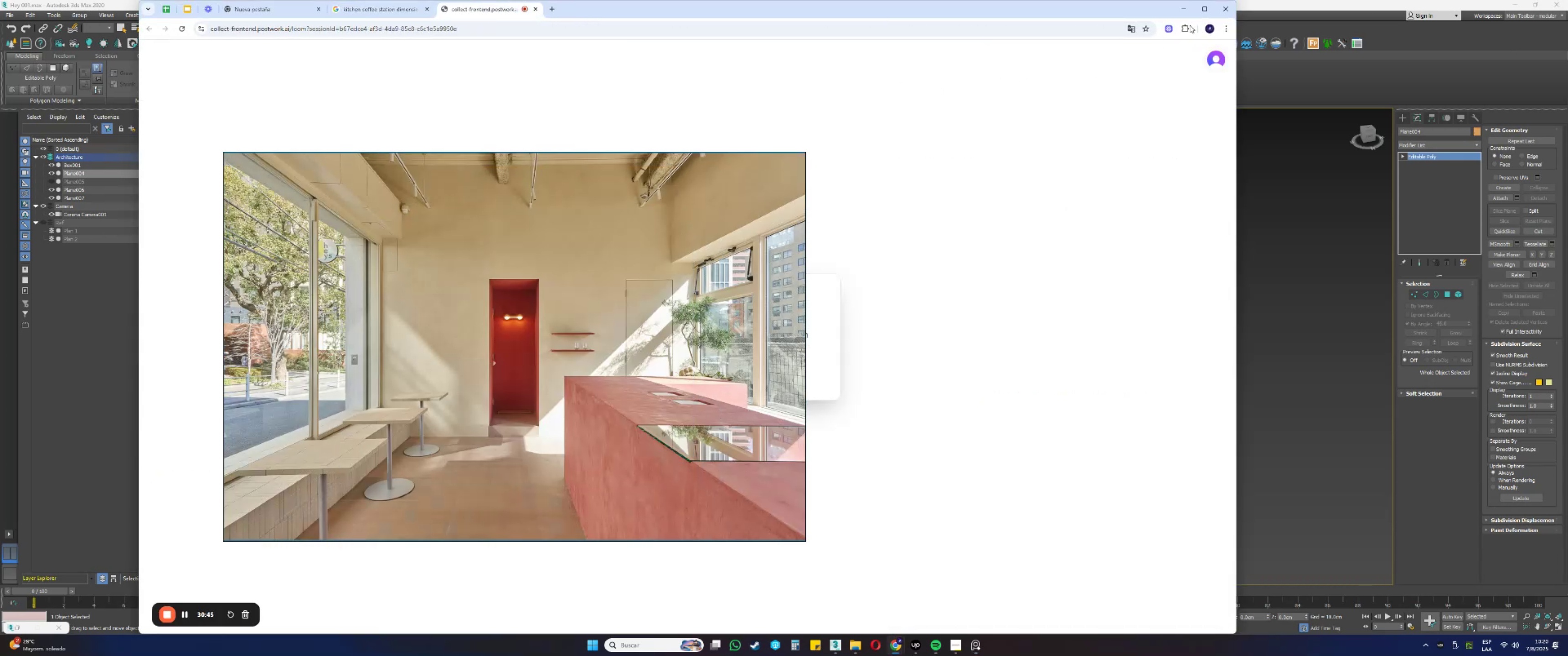 
left_click([1186, 11])
 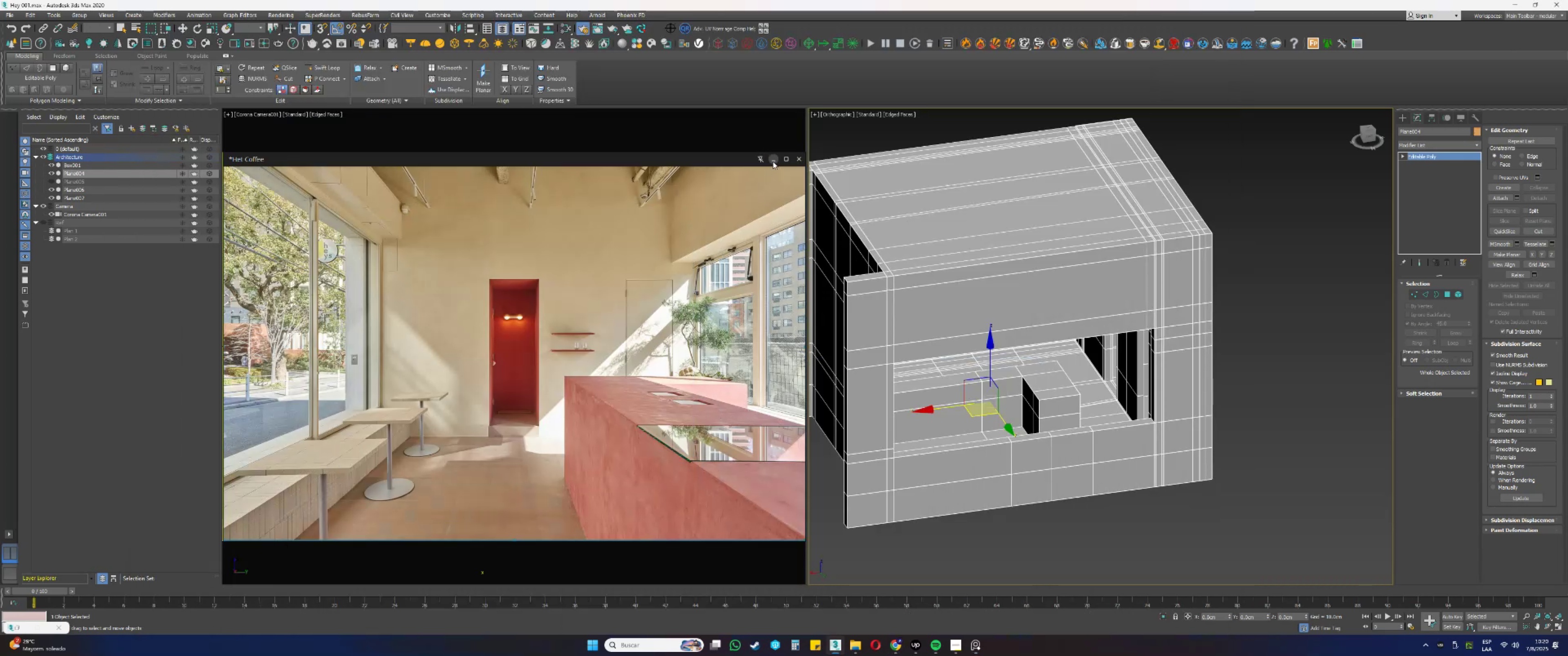 
left_click([773, 161])
 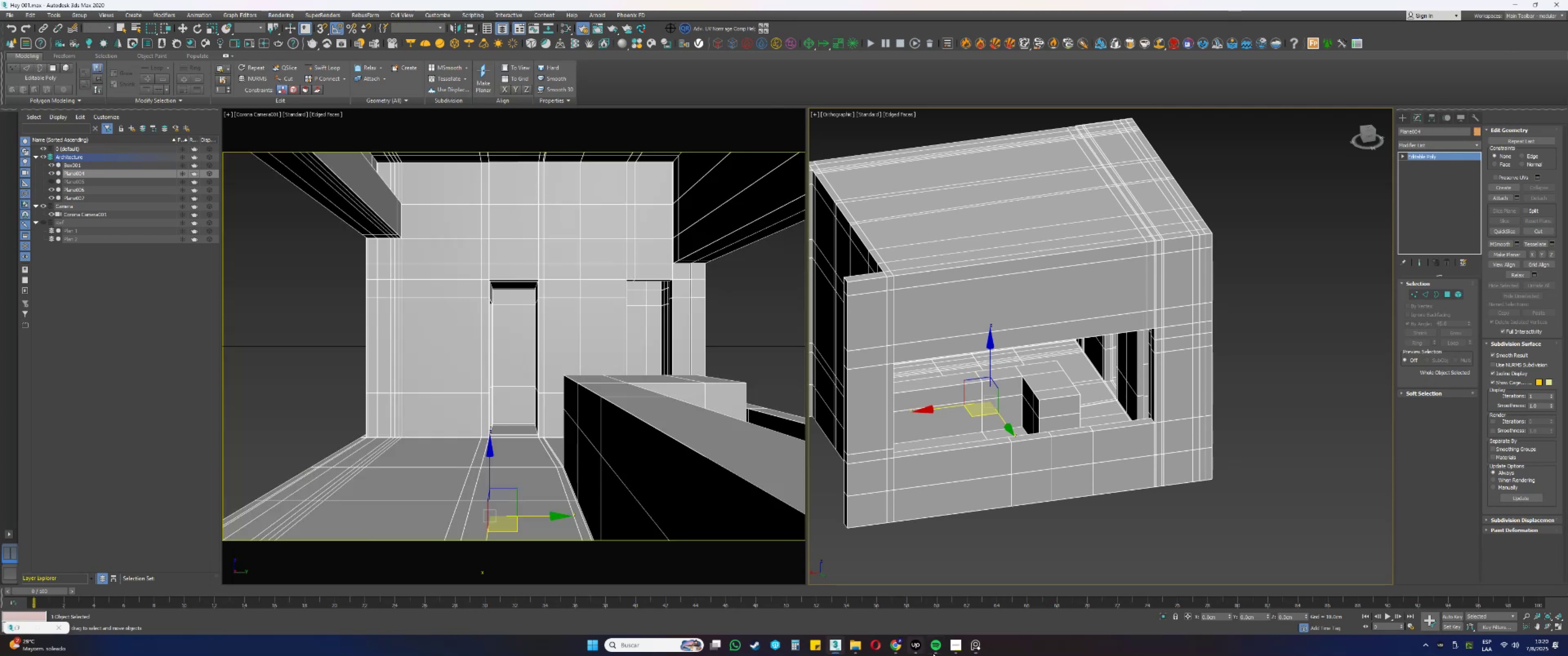 
wait(6.24)
 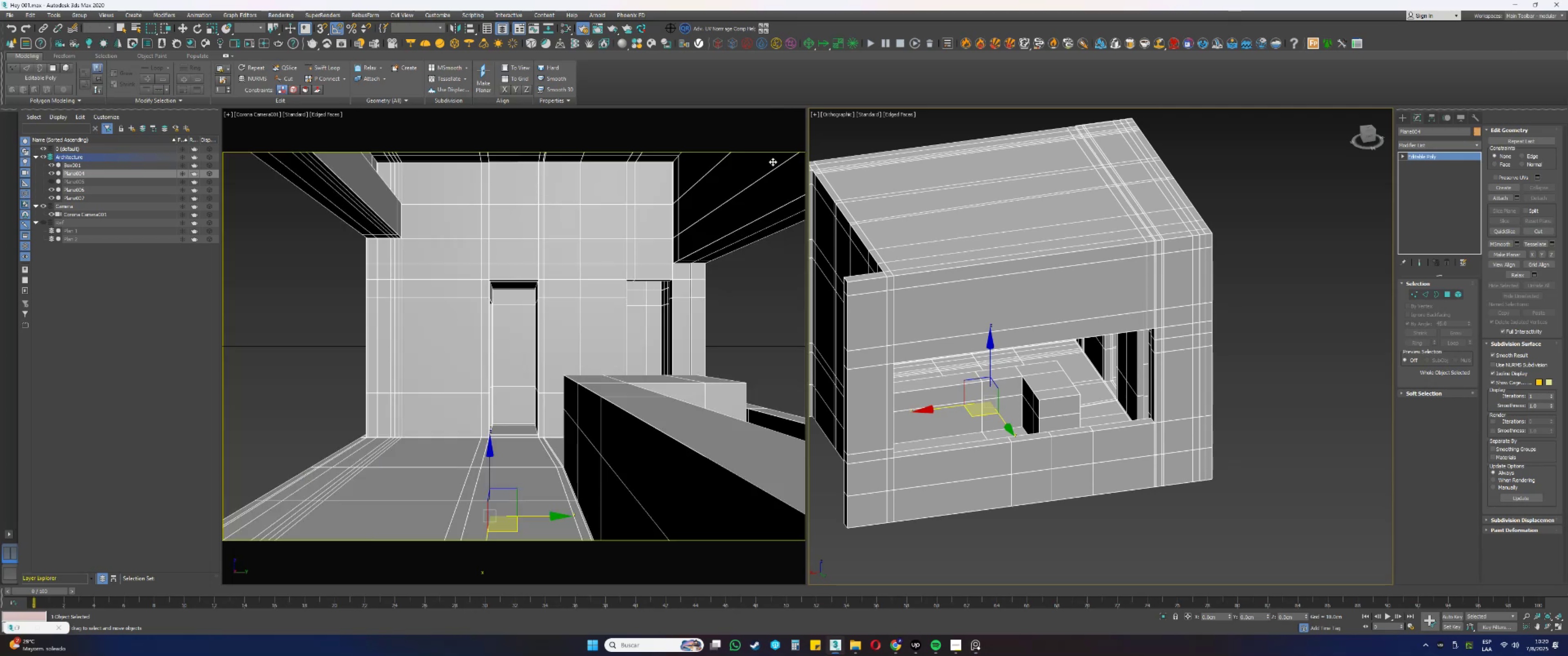 
left_click([979, 646])
 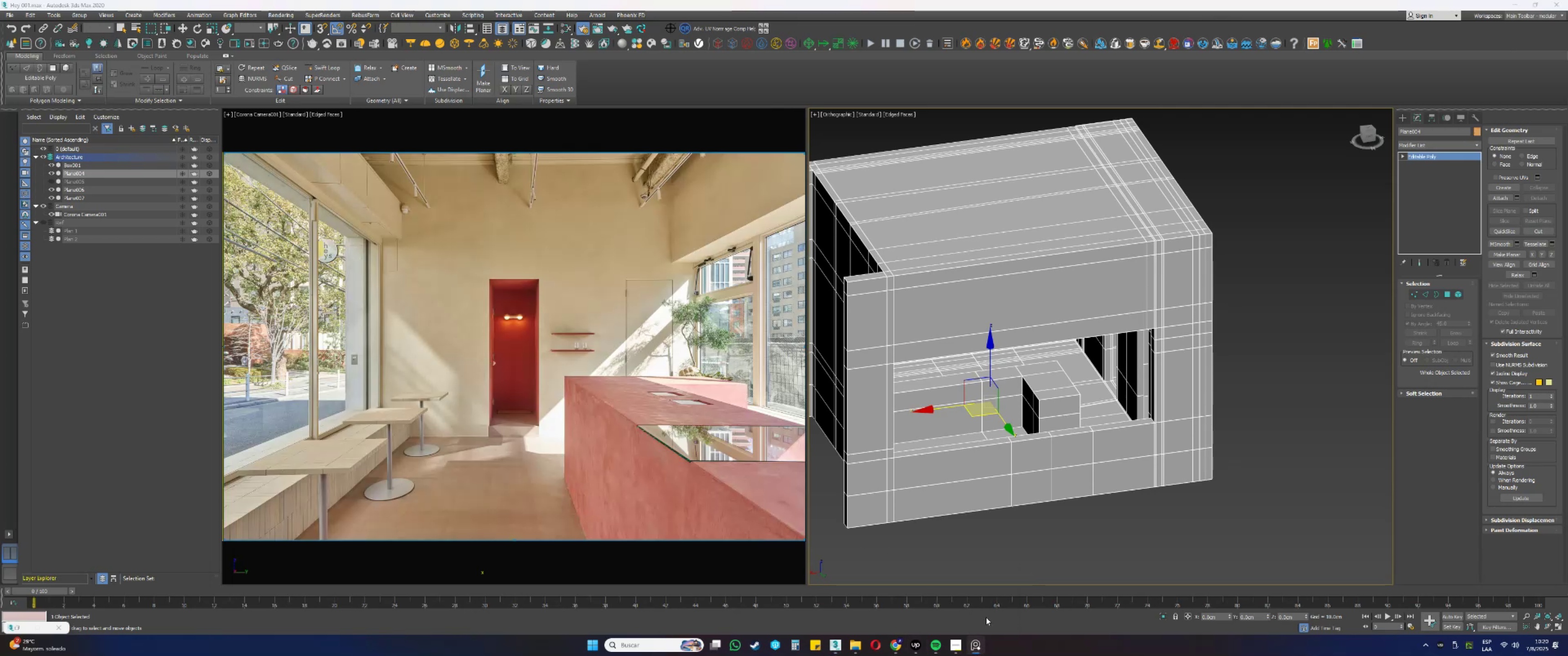 
left_click([980, 648])
 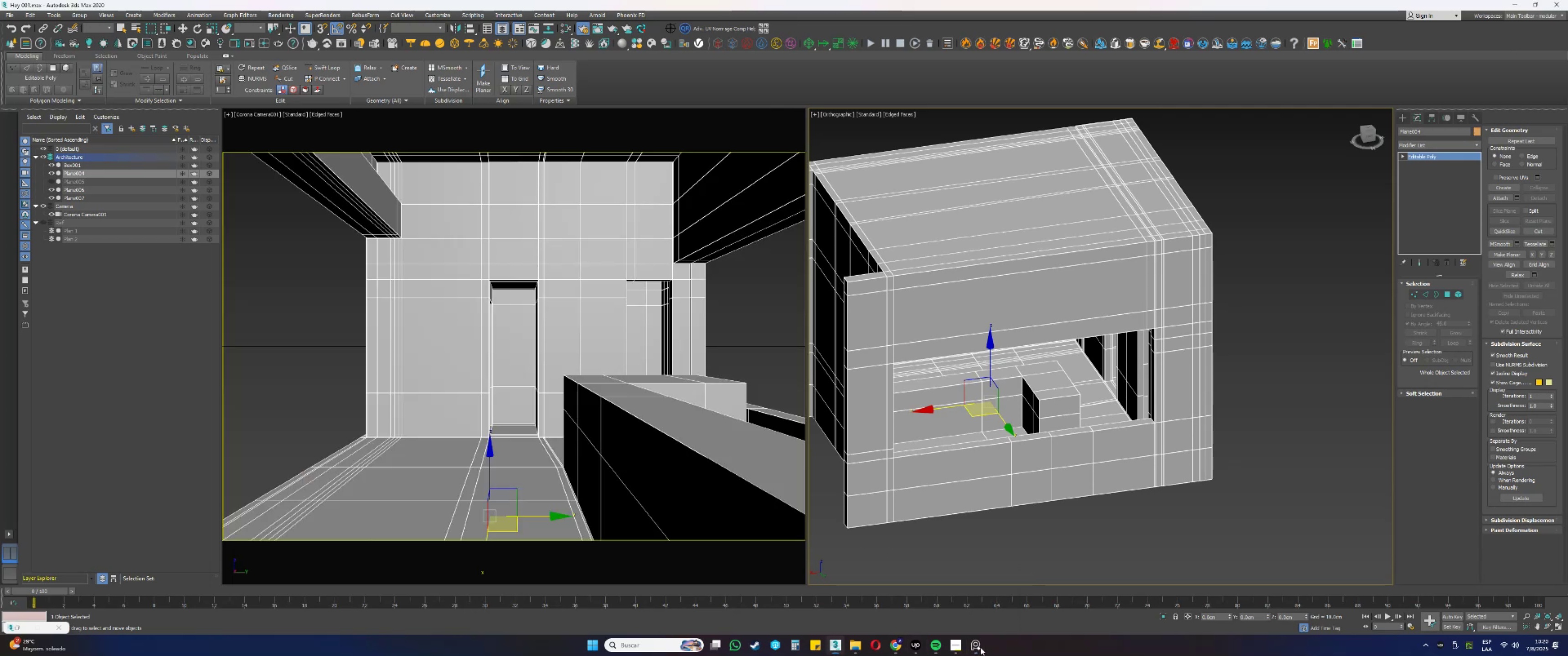 
left_click([980, 647])
 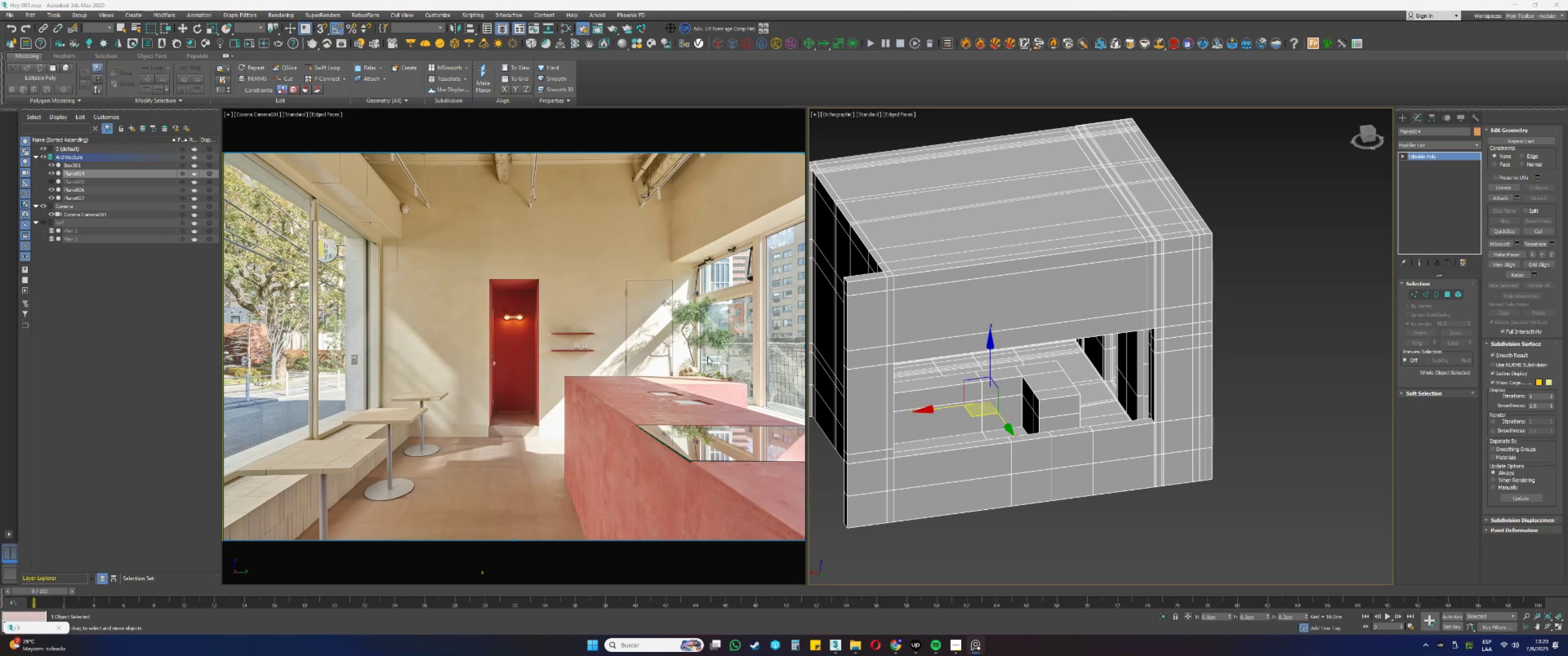 
right_click([689, 277])
 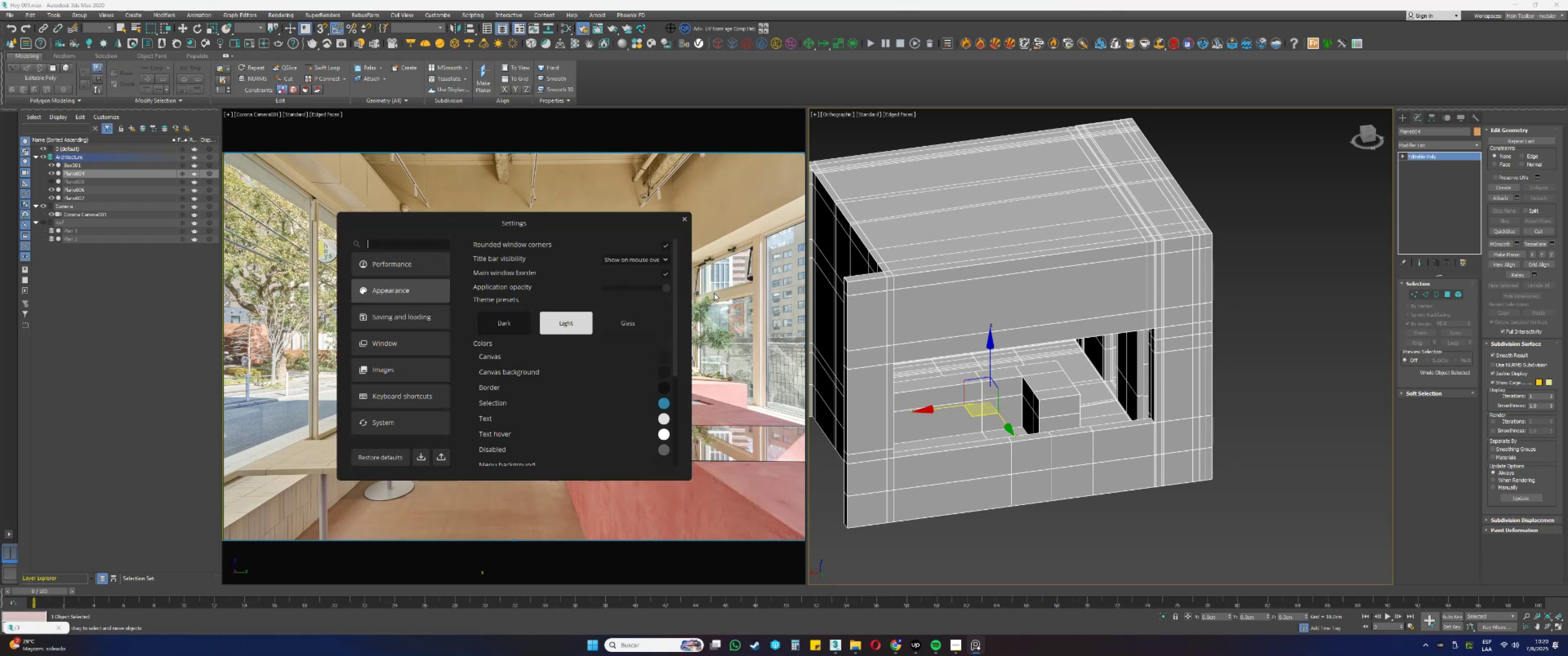 
left_click_drag(start_coordinate=[660, 286], to_coordinate=[614, 287])
 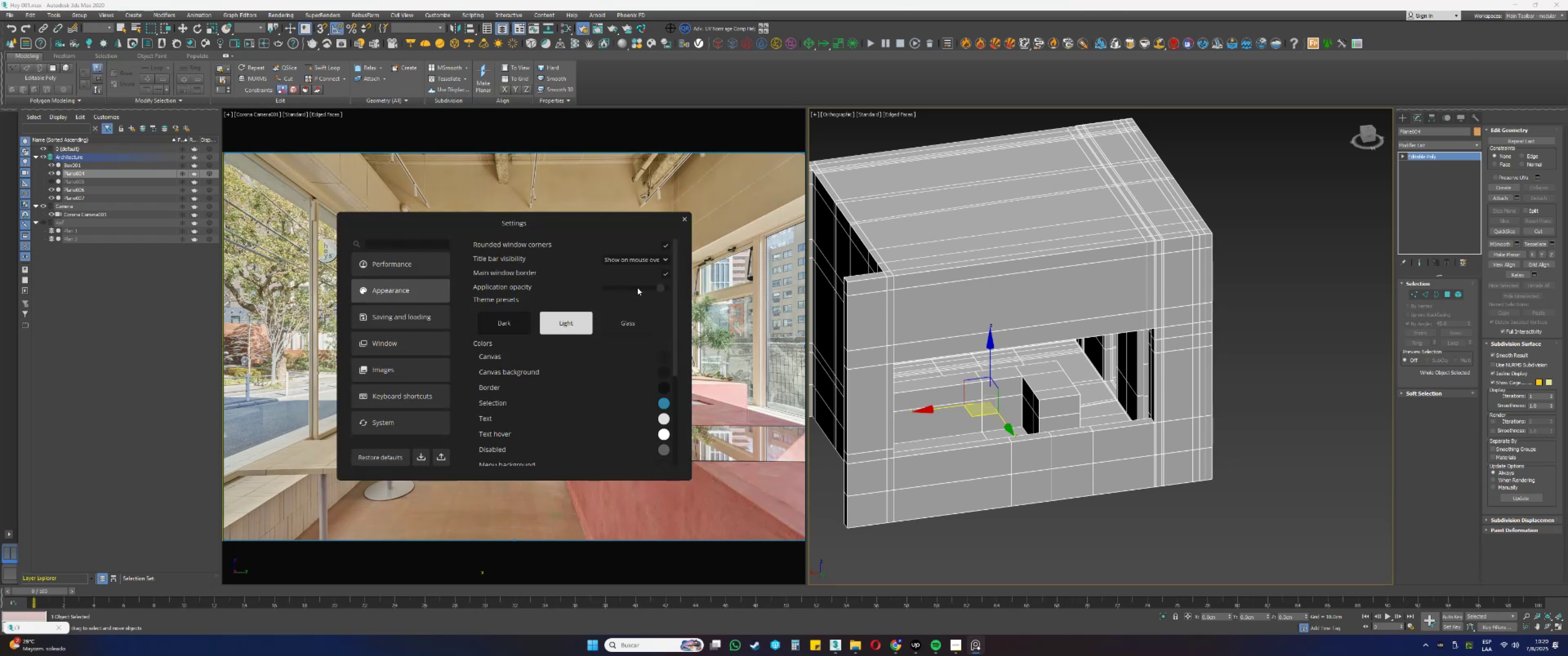 
left_click([638, 287])
 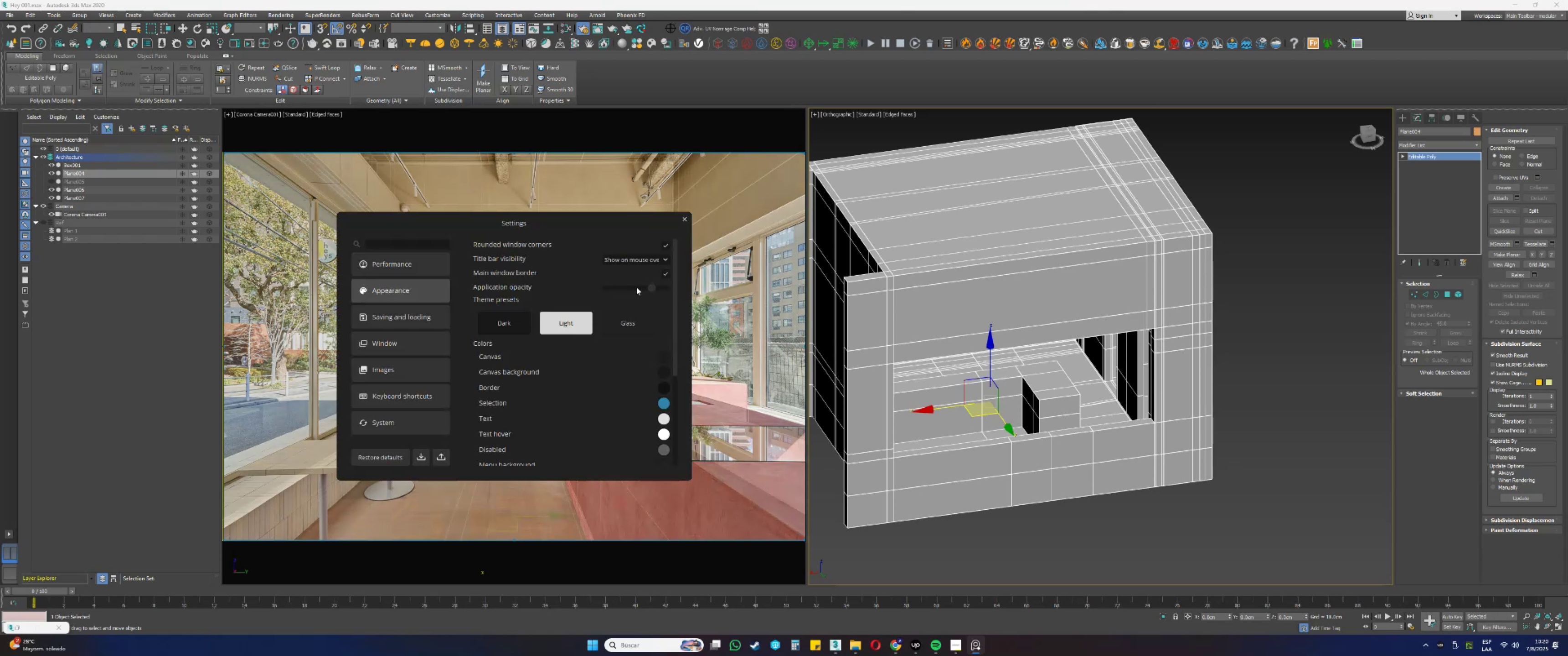 
left_click_drag(start_coordinate=[634, 287], to_coordinate=[631, 287])
 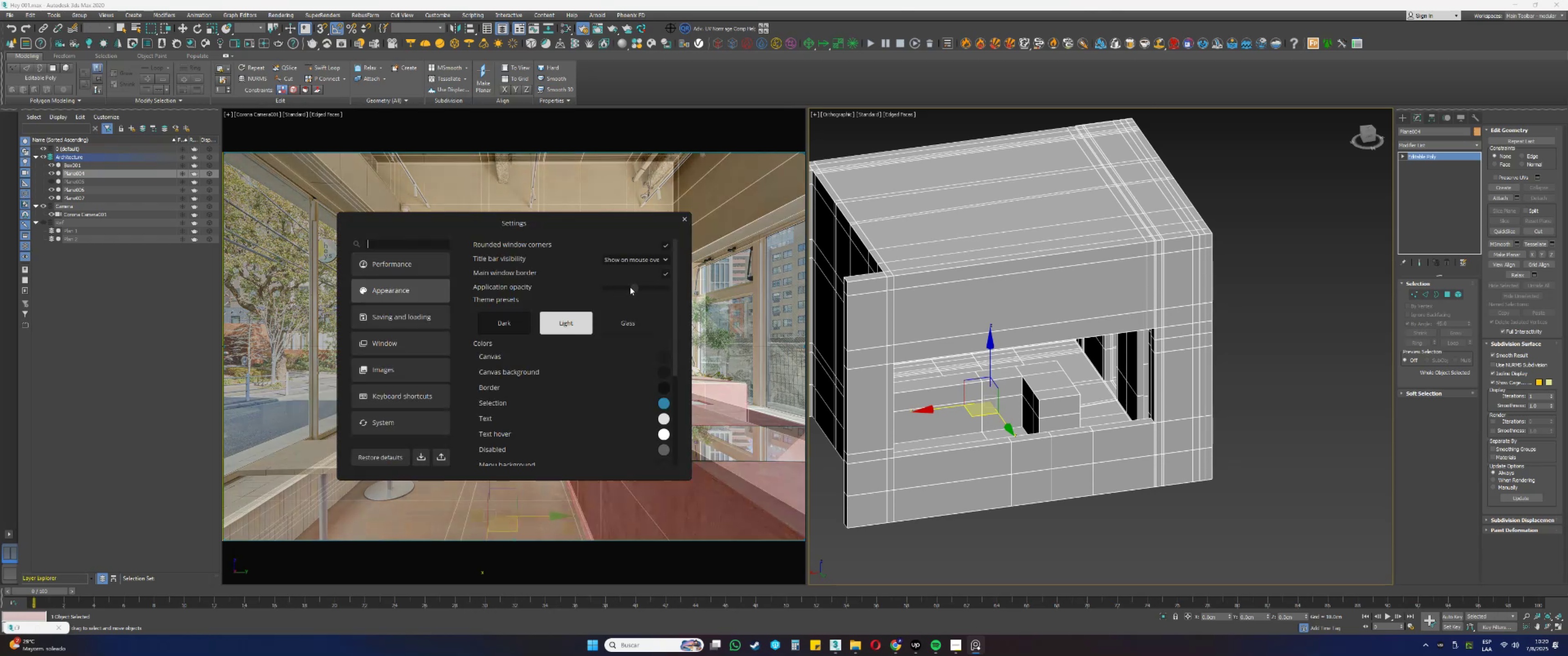 
triple_click([630, 287])
 